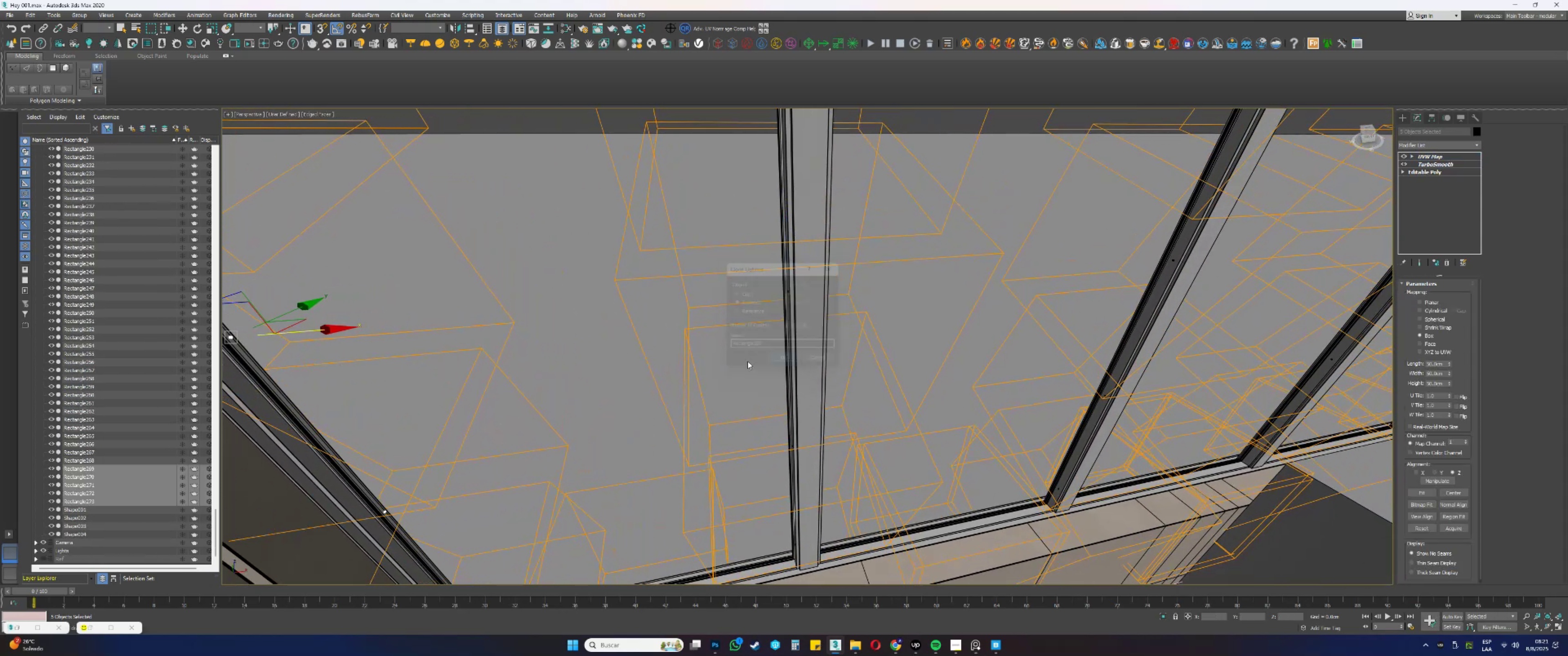 
hold_key(key=AltLeft, duration=0.4)
 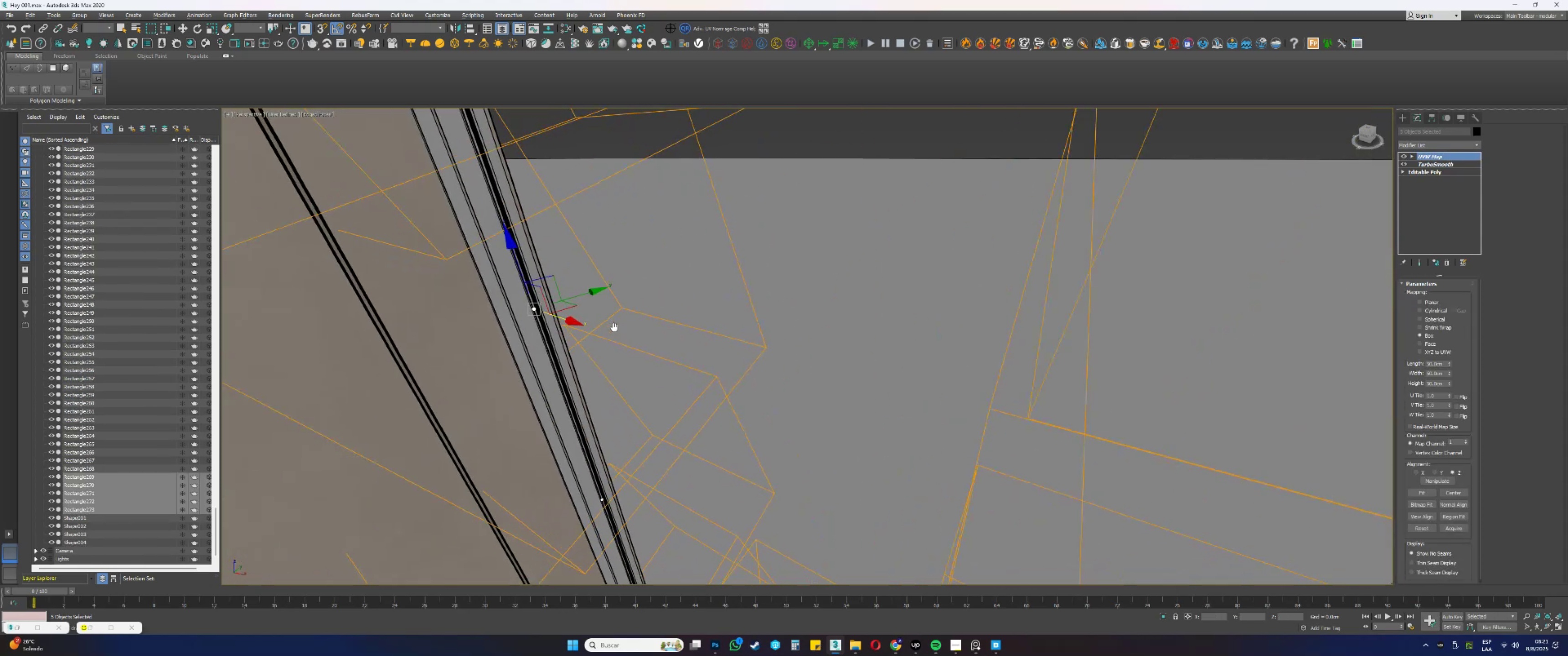 
scroll: coordinate [628, 323], scroll_direction: up, amount: 4.0
 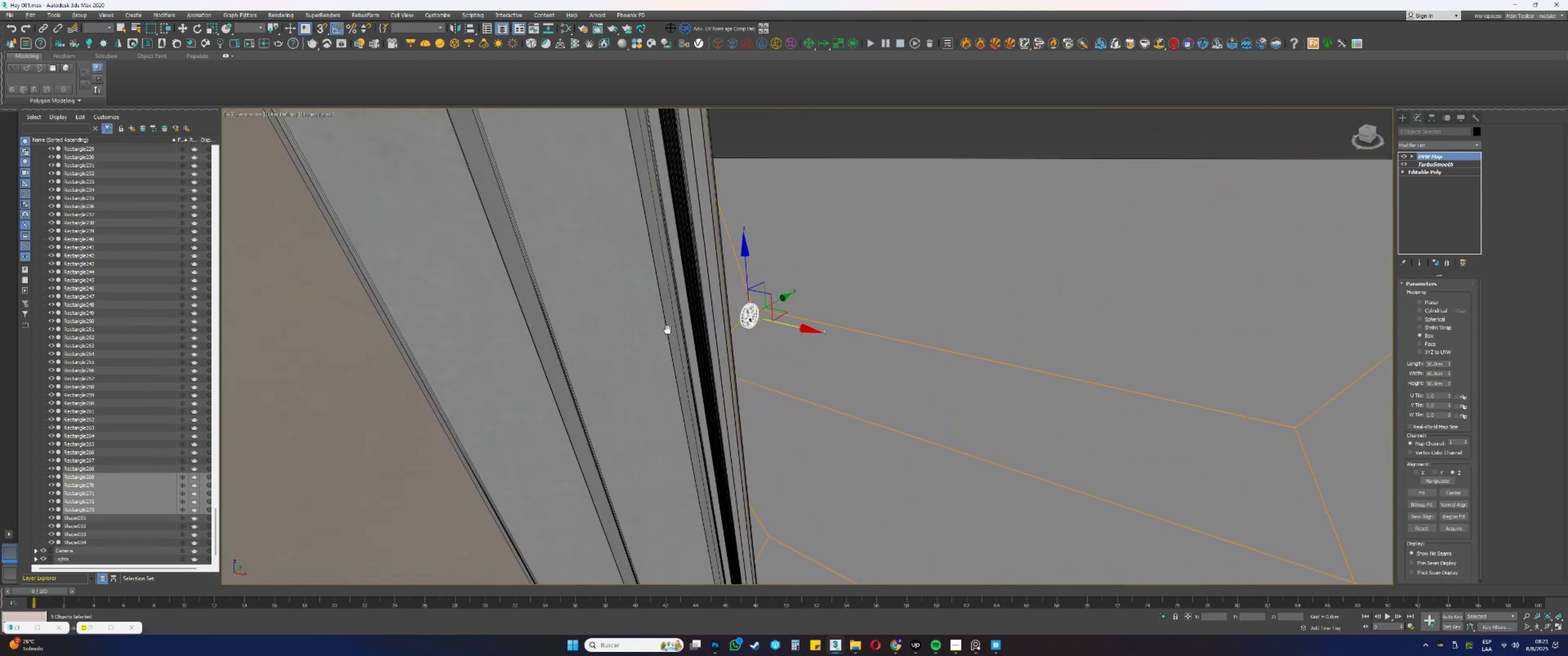 
type(ew)
 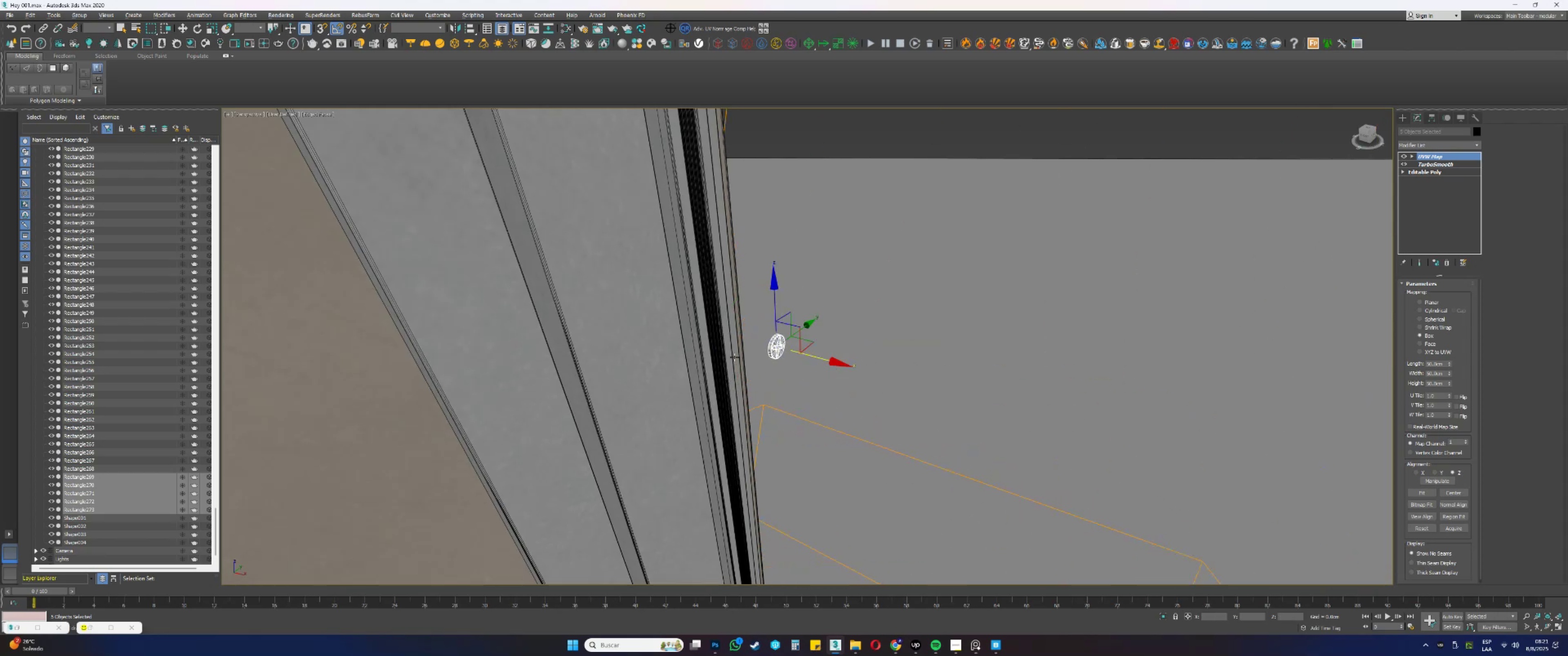 
left_click_drag(start_coordinate=[789, 379], to_coordinate=[871, 370])
 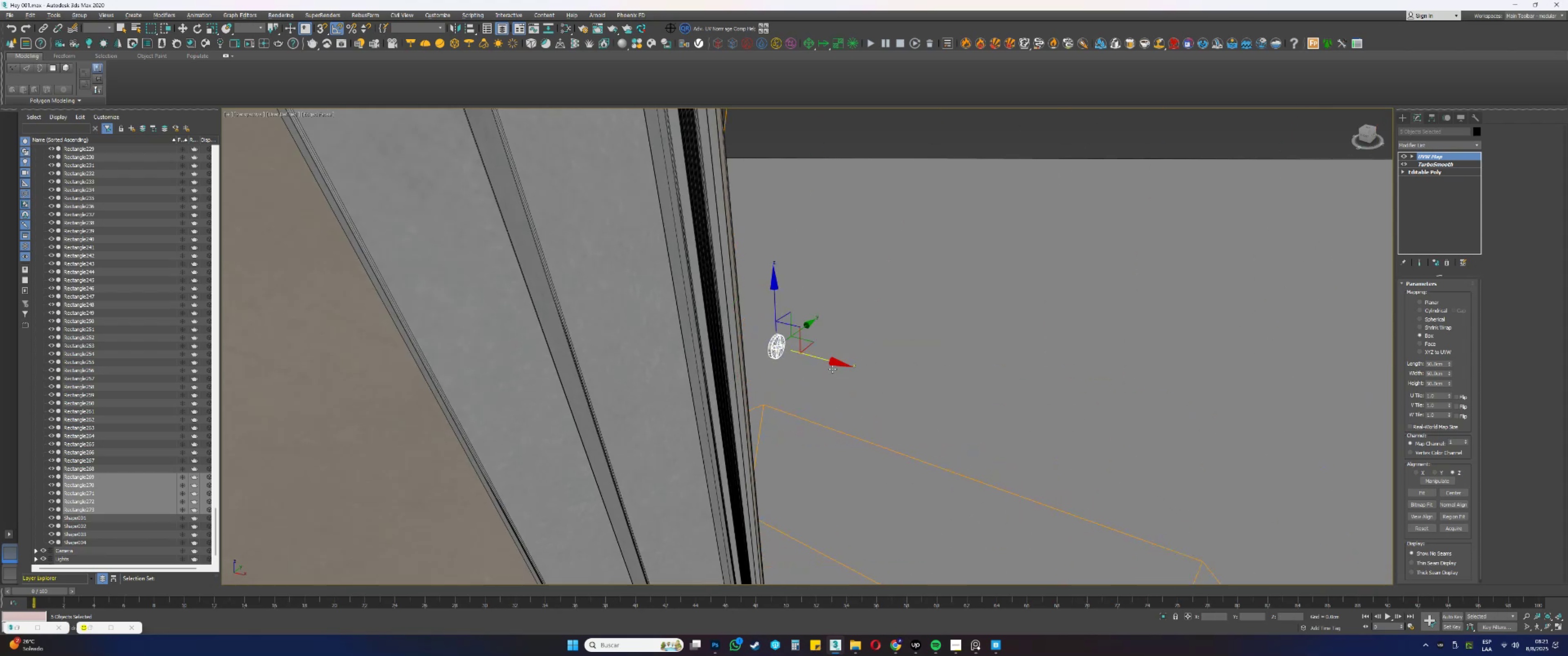 
hold_key(key=AltLeft, duration=0.7)
 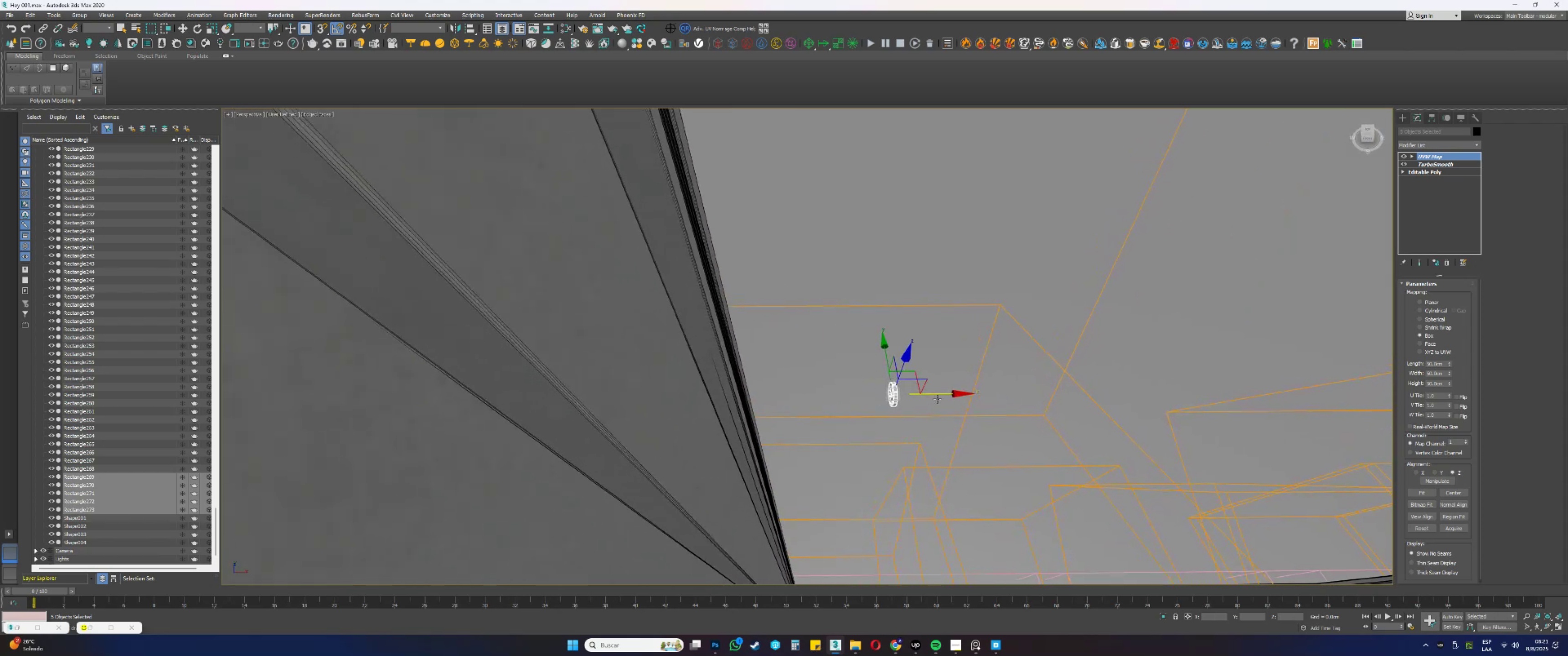 
left_click_drag(start_coordinate=[941, 394], to_coordinate=[722, 406])
 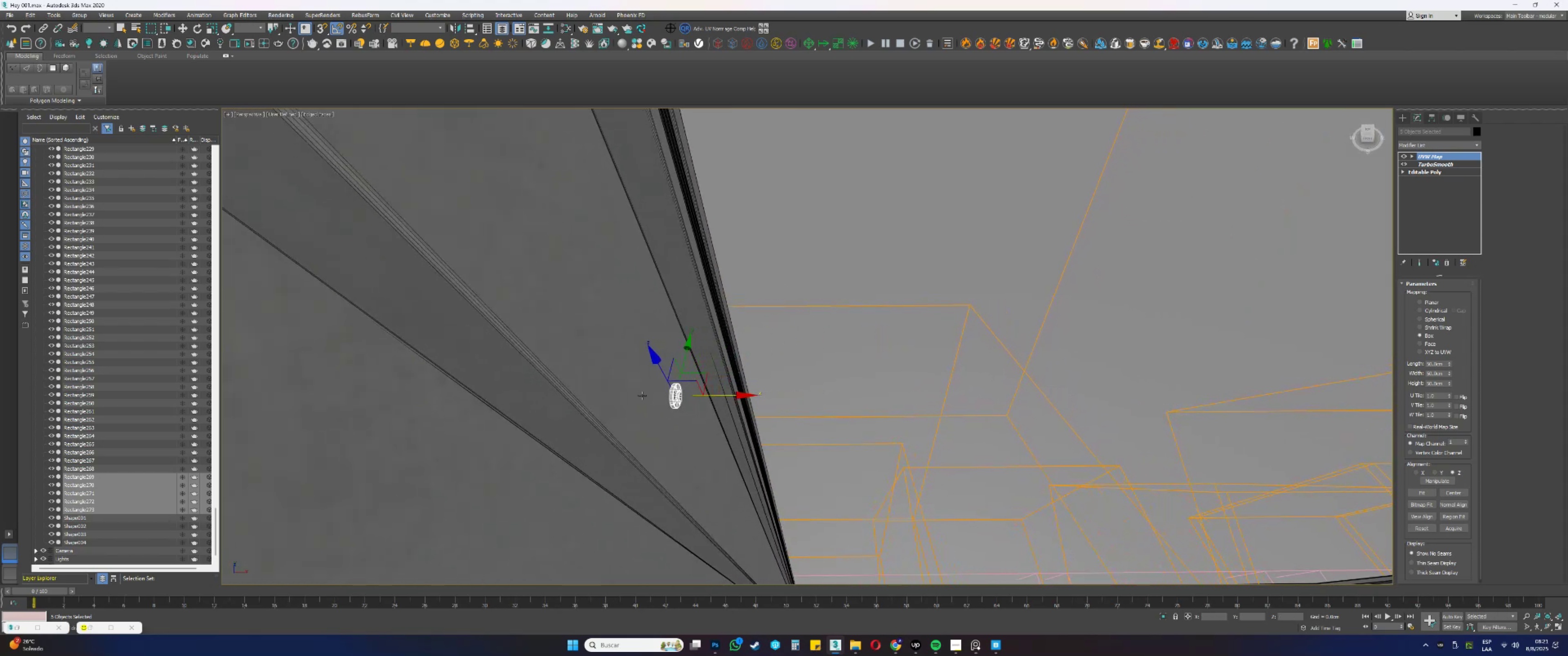 
scroll: coordinate [670, 394], scroll_direction: up, amount: 3.0
 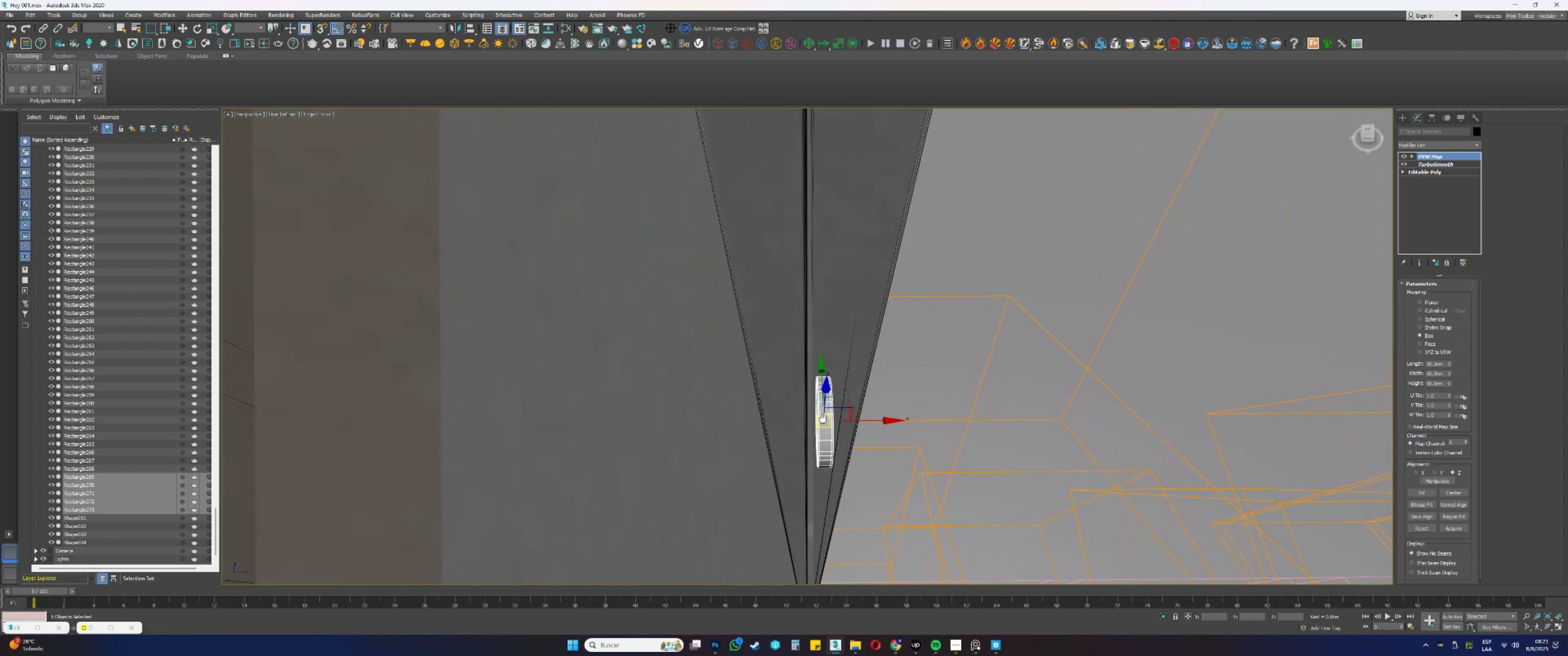 
left_click_drag(start_coordinate=[866, 420], to_coordinate=[861, 423])
 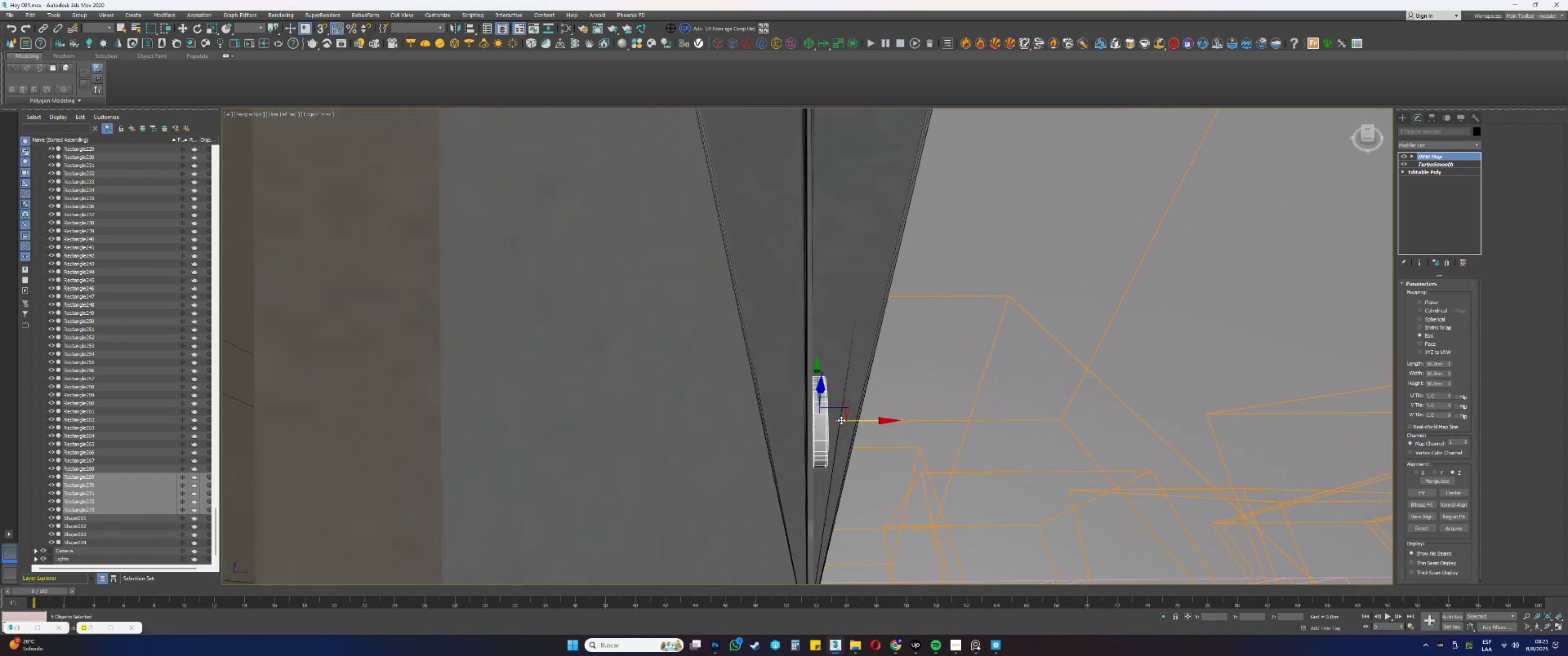 
scroll: coordinate [817, 404], scroll_direction: up, amount: 4.0
 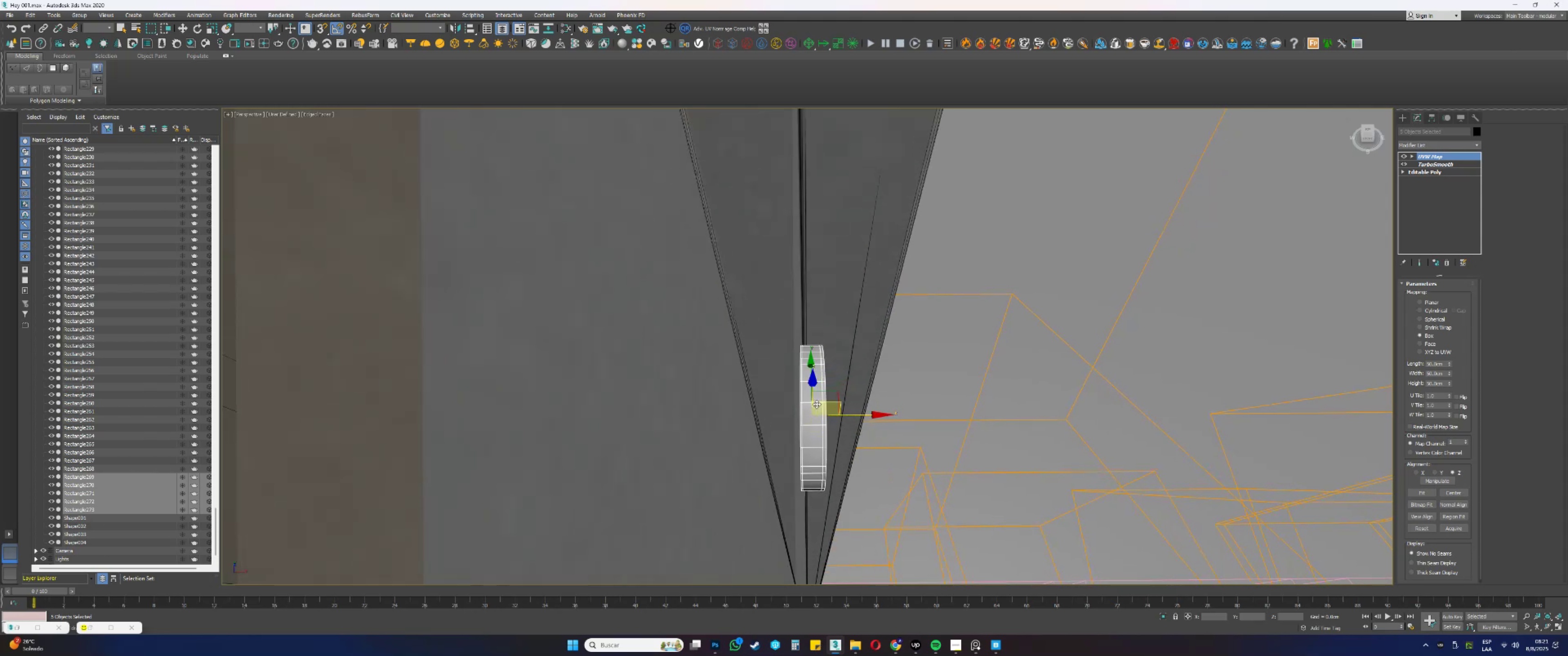 
hold_key(key=AltLeft, duration=0.68)
 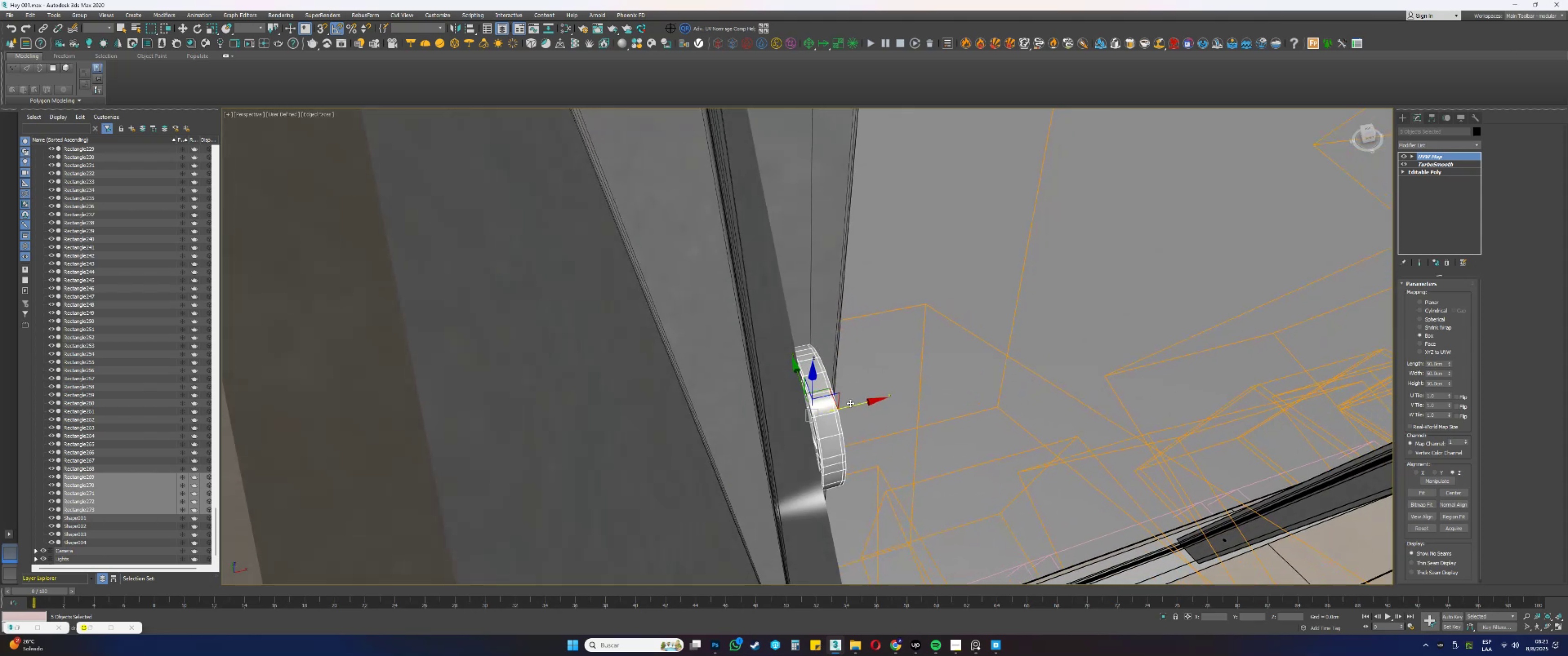 
left_click_drag(start_coordinate=[851, 407], to_coordinate=[847, 410])
 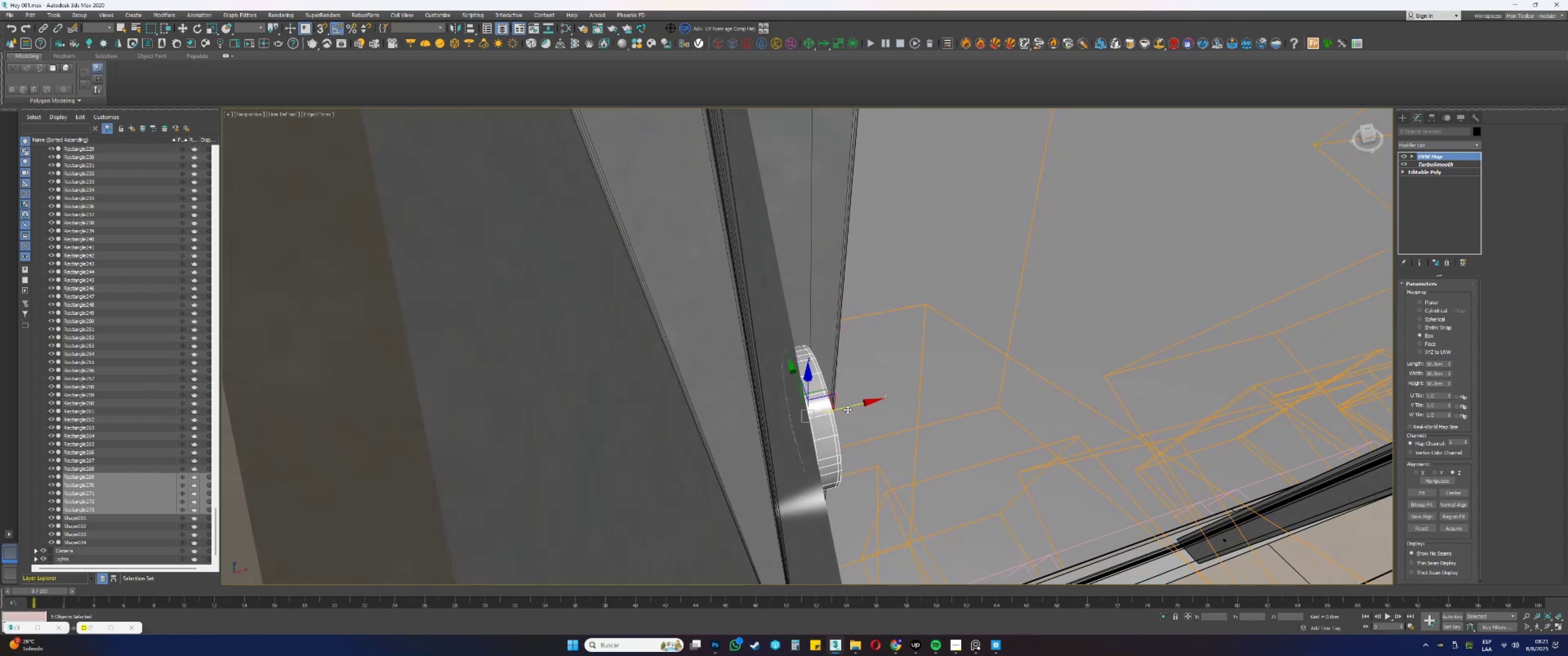 
hold_key(key=AltLeft, duration=0.48)
 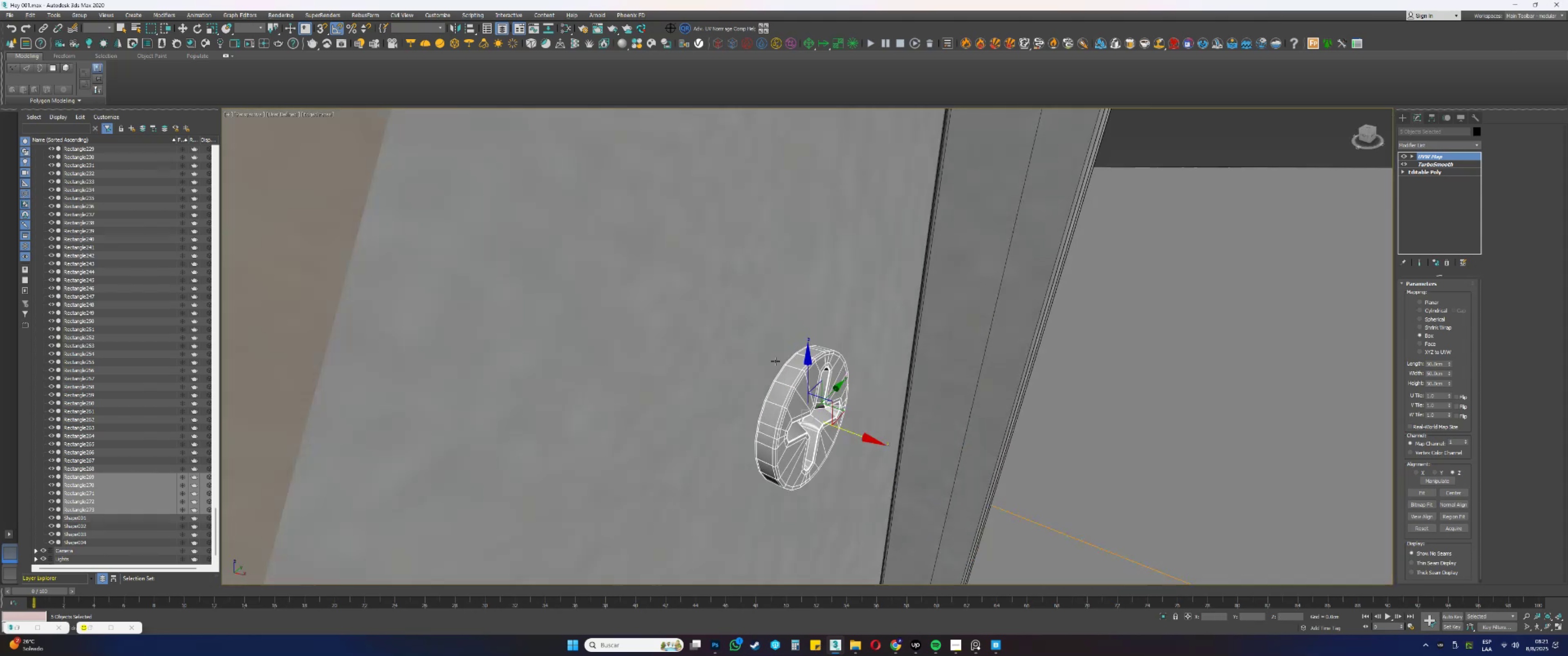 
scroll: coordinate [507, 246], scroll_direction: down, amount: 13.0
 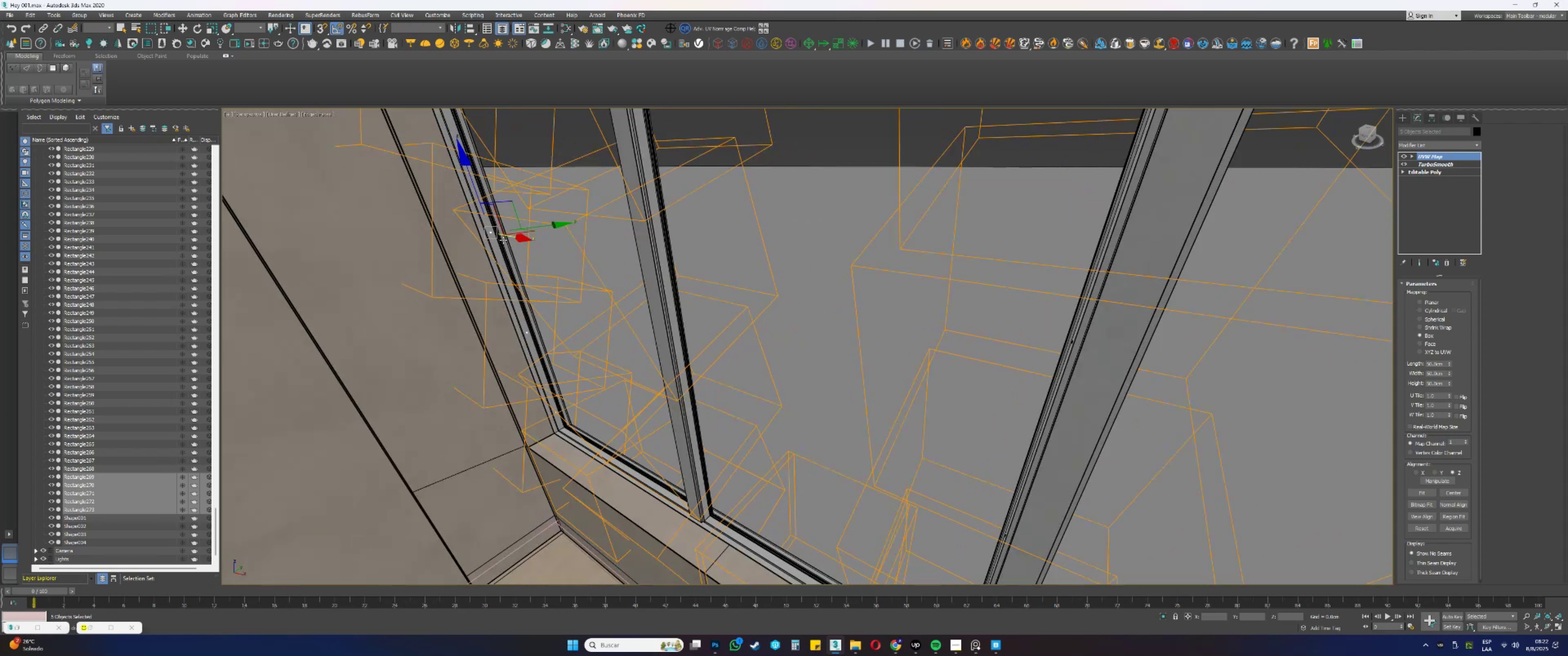 
key(Shift+ShiftLeft)
 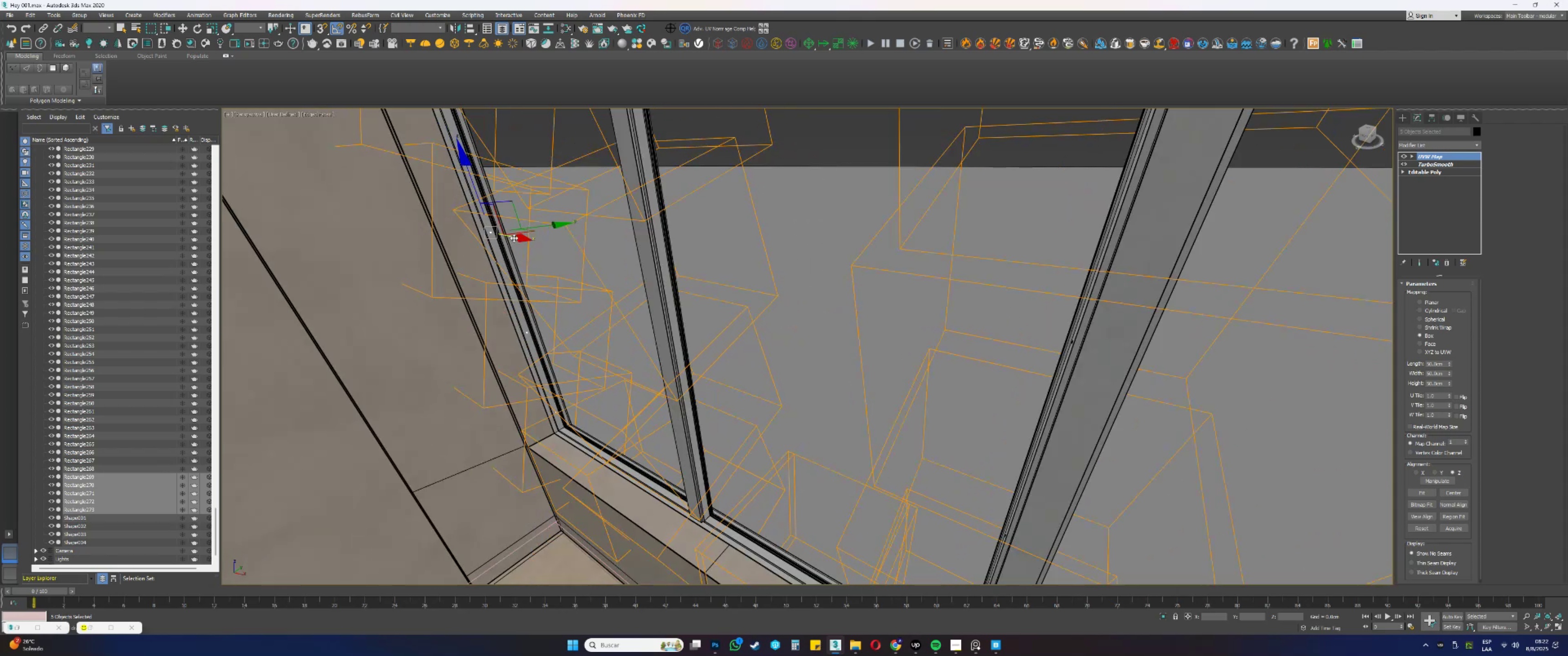 
left_click_drag(start_coordinate=[514, 238], to_coordinate=[692, 289])
 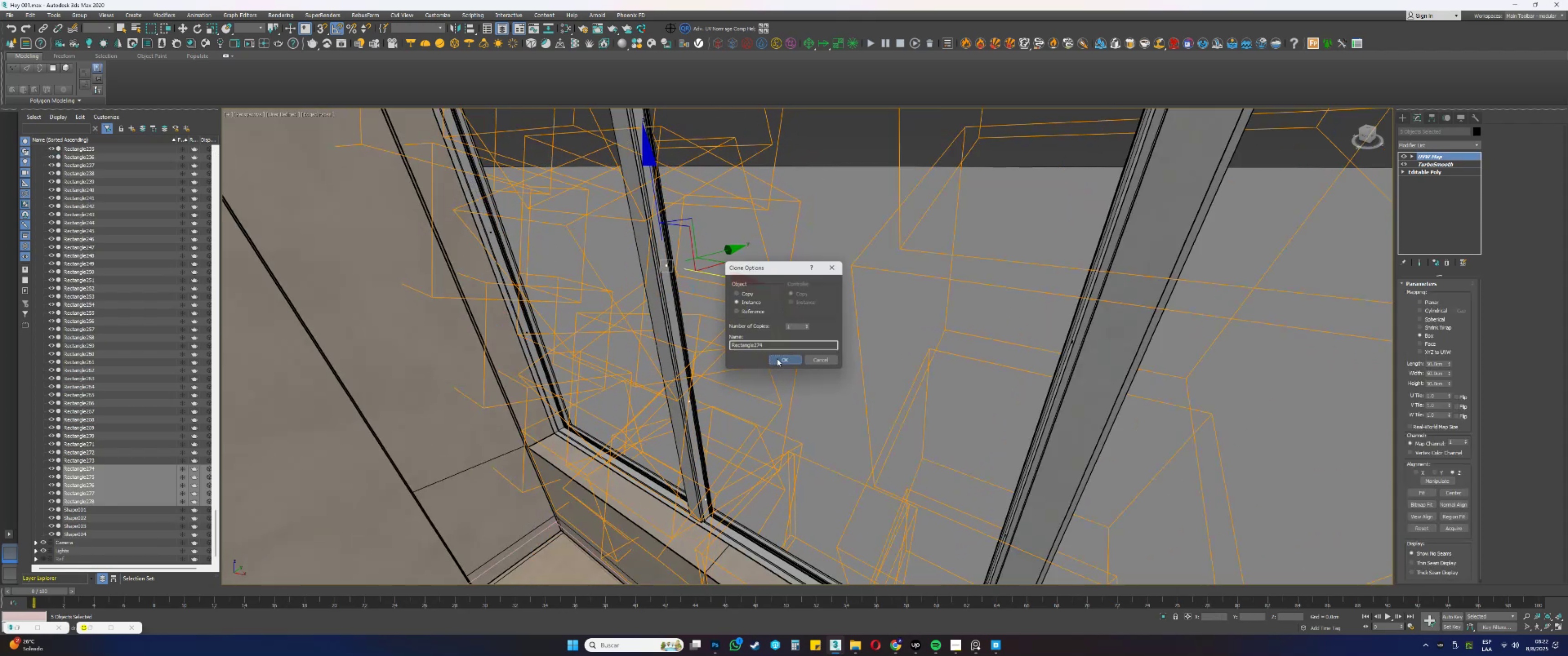 
scroll: coordinate [658, 264], scroll_direction: up, amount: 3.0
 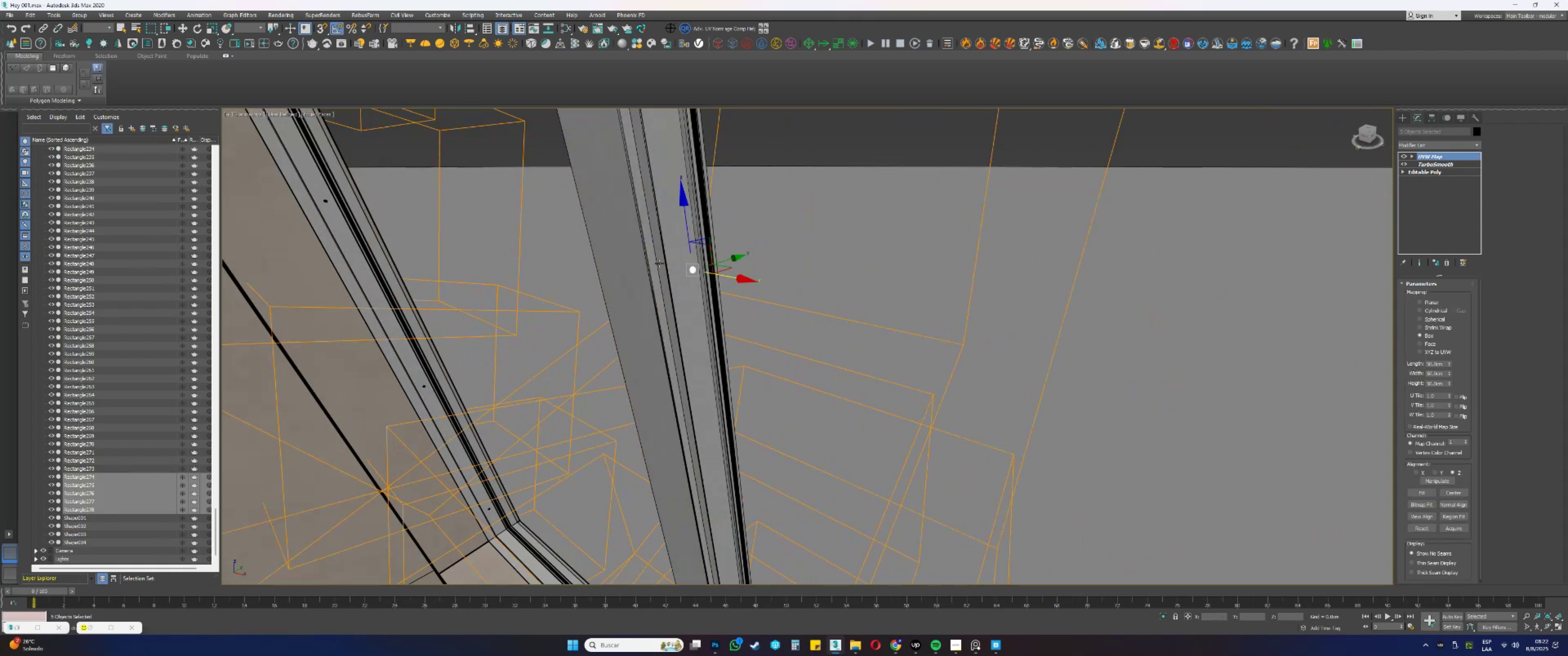 
hold_key(key=AltLeft, duration=0.56)
scroll: coordinate [686, 269], scroll_direction: up, amount: 3.0
 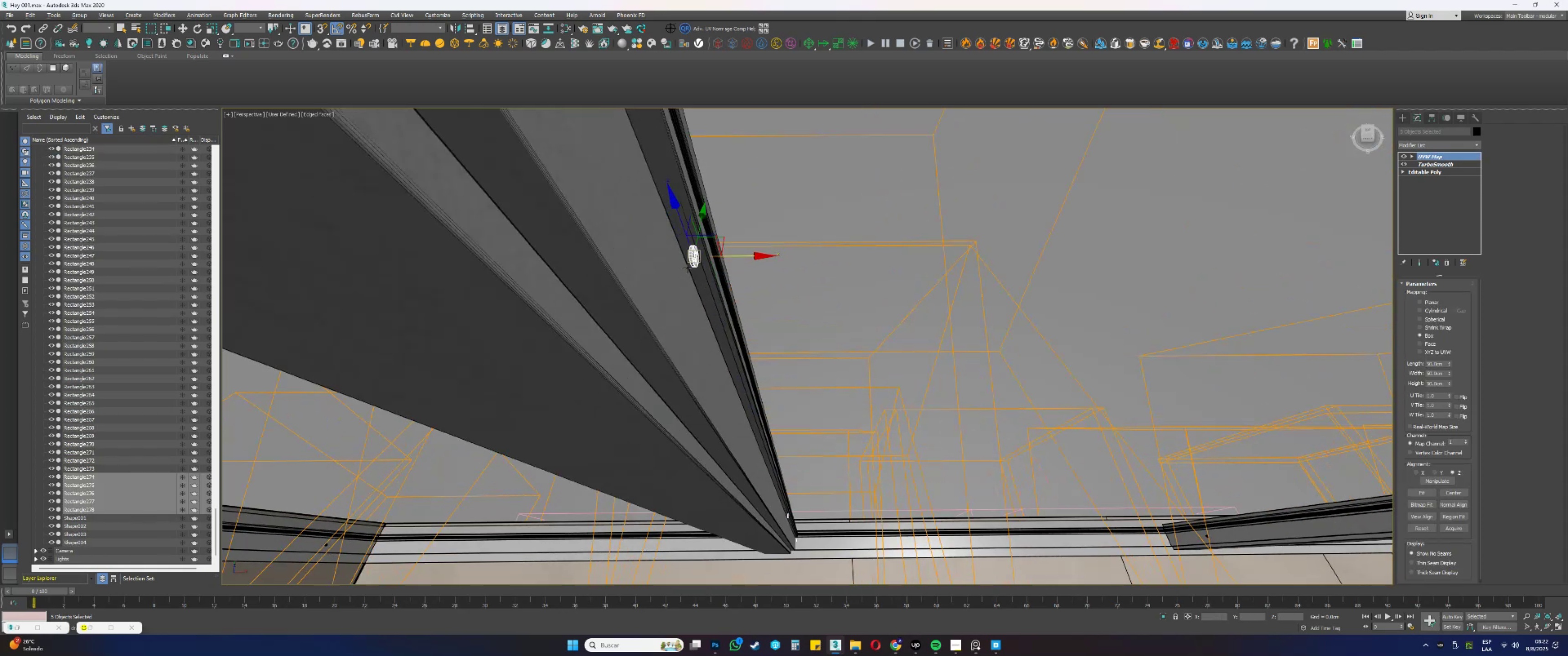 
hold_key(key=AltLeft, duration=0.46)
 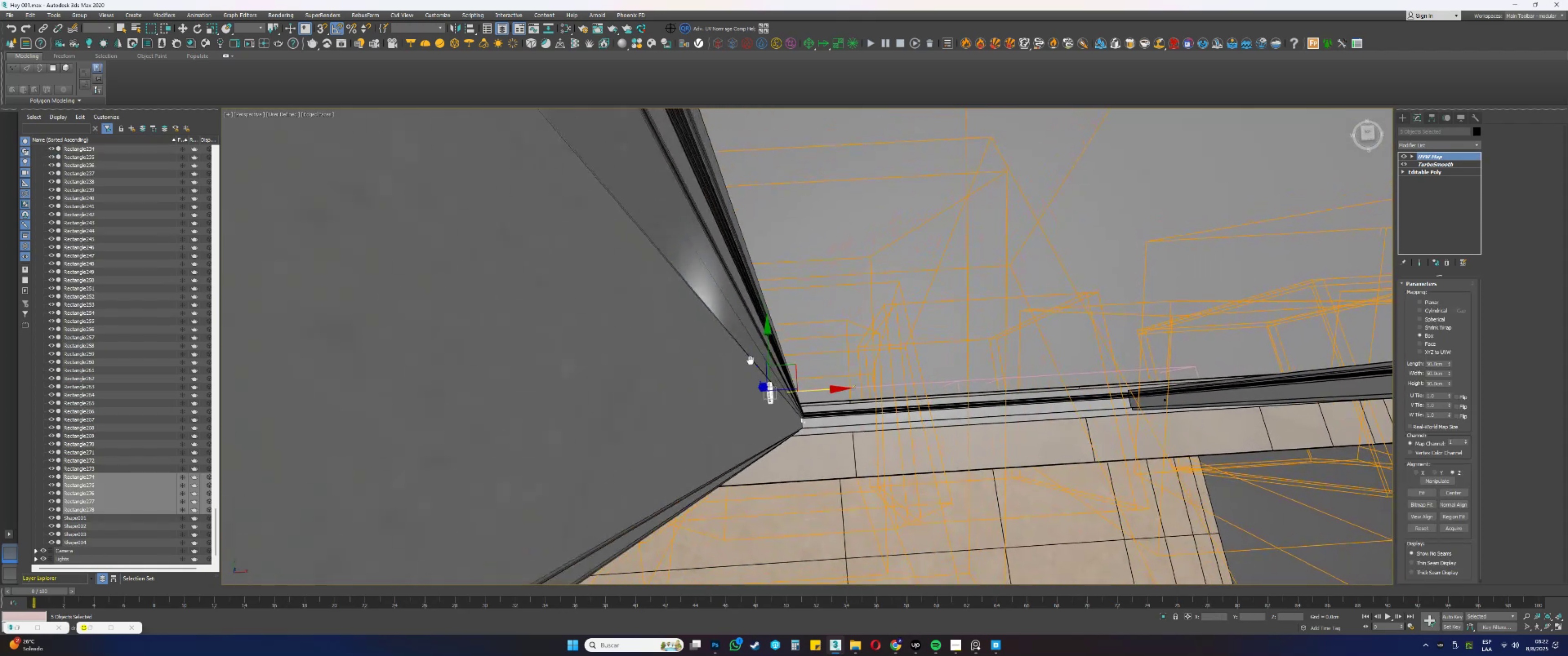 
scroll: coordinate [755, 392], scroll_direction: up, amount: 1.0
 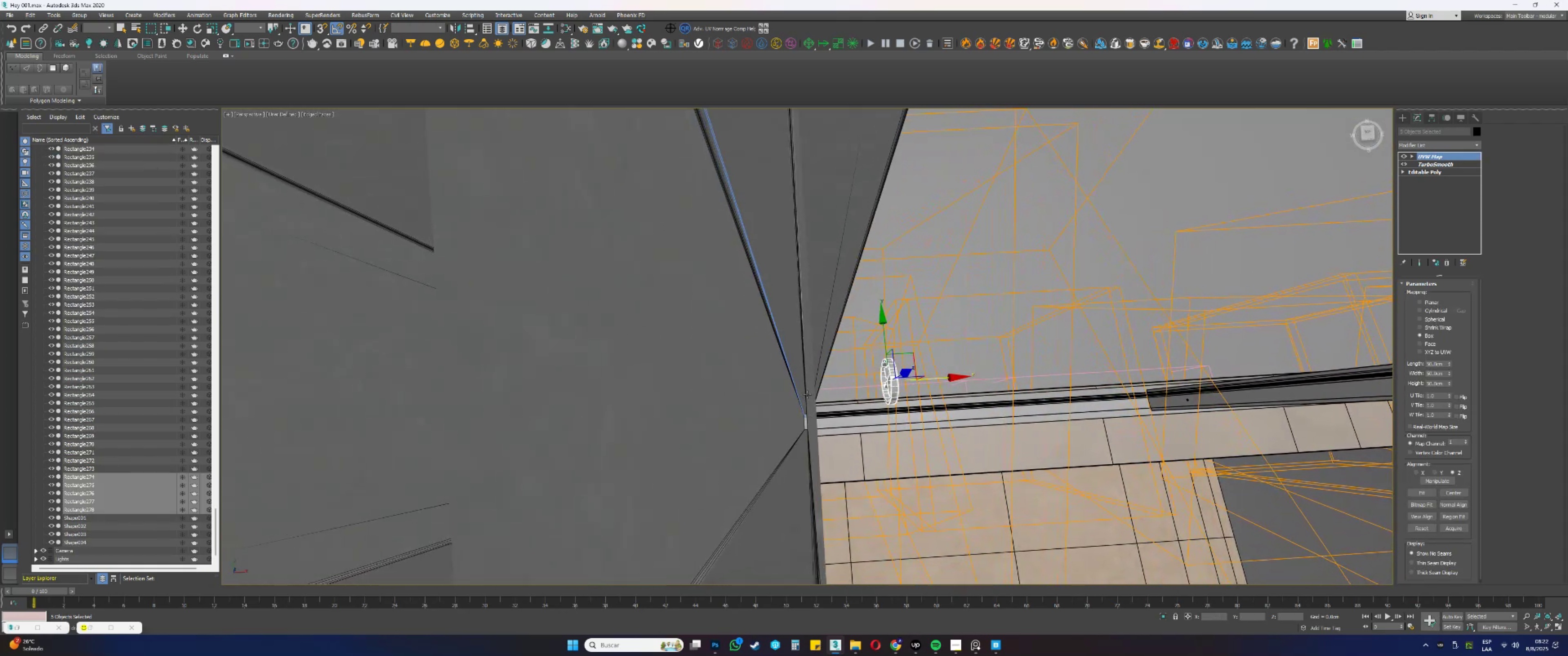 
left_click_drag(start_coordinate=[937, 379], to_coordinate=[864, 387])
 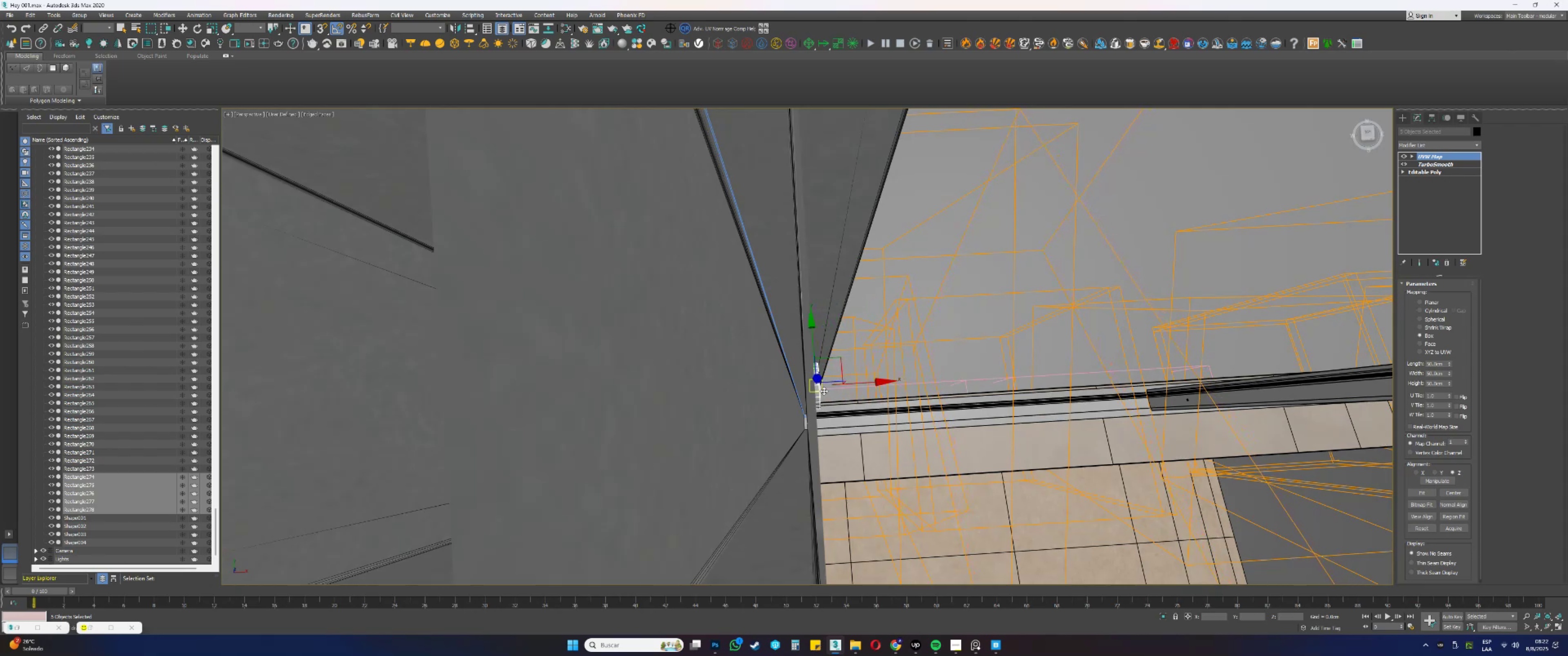 
scroll: coordinate [788, 387], scroll_direction: down, amount: 1.0
 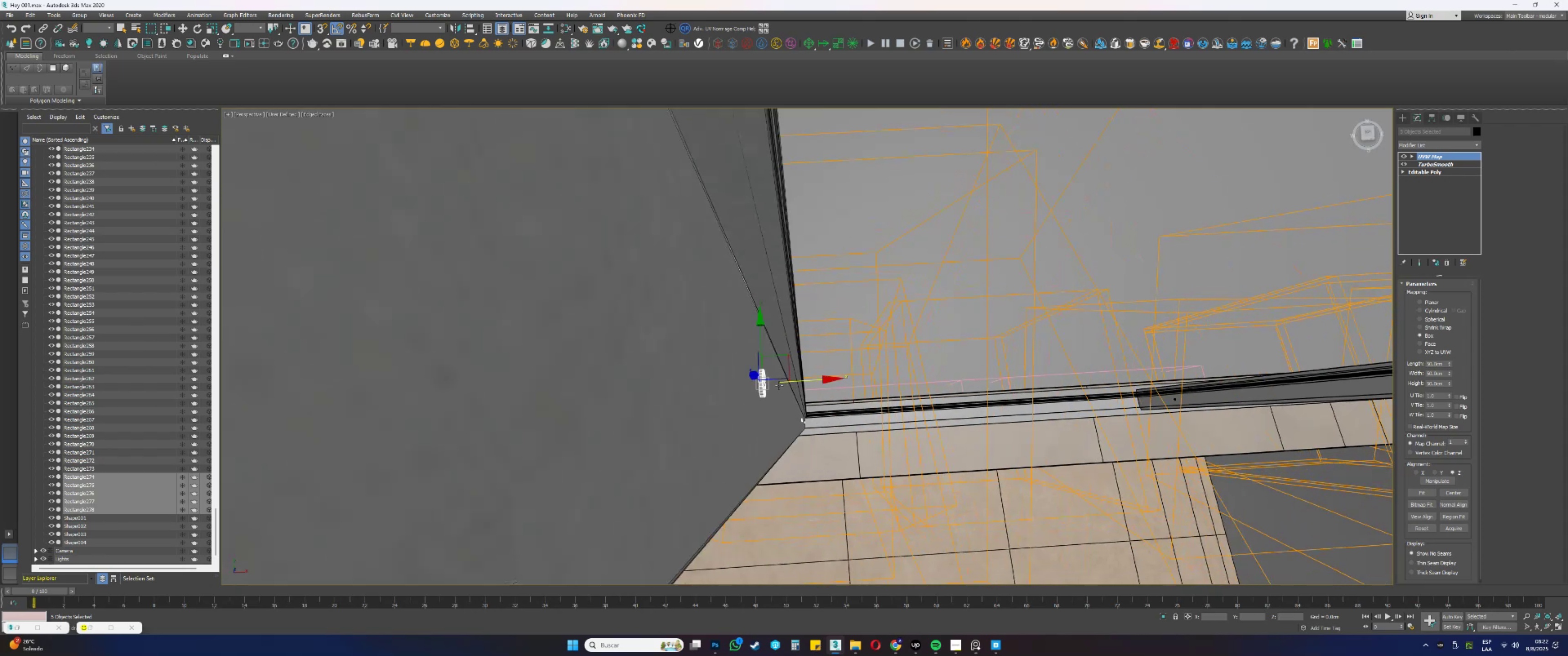 
scroll: coordinate [755, 392], scroll_direction: up, amount: 5.0
 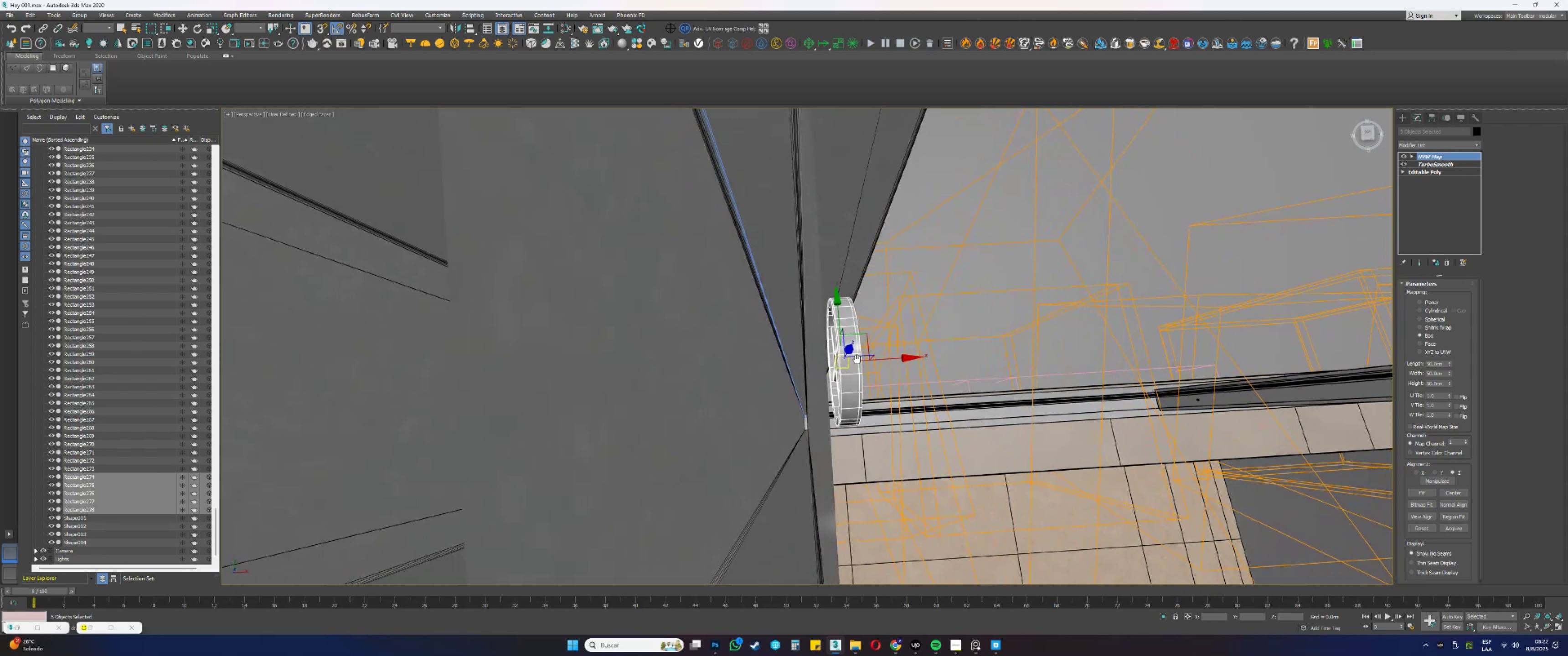 
left_click_drag(start_coordinate=[901, 361], to_coordinate=[888, 366])
 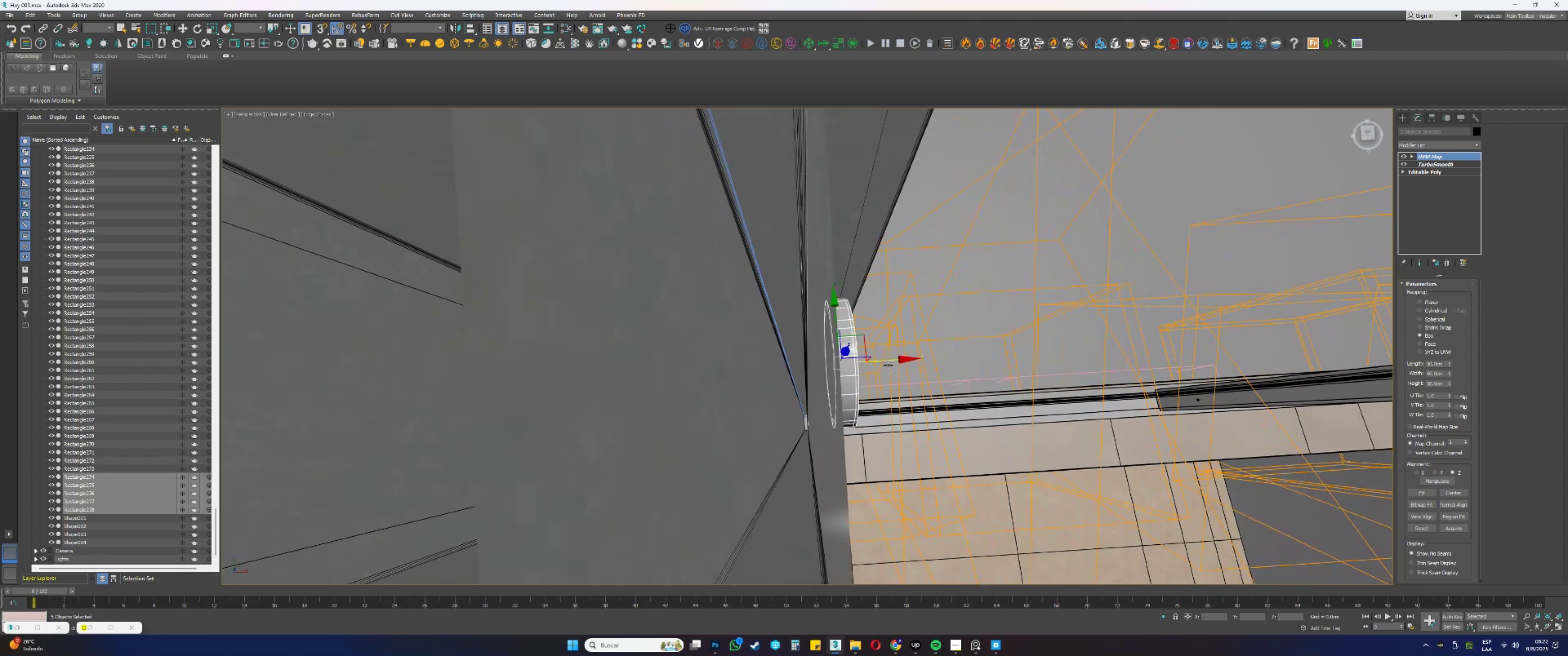 
hold_key(key=AltLeft, duration=0.53)
 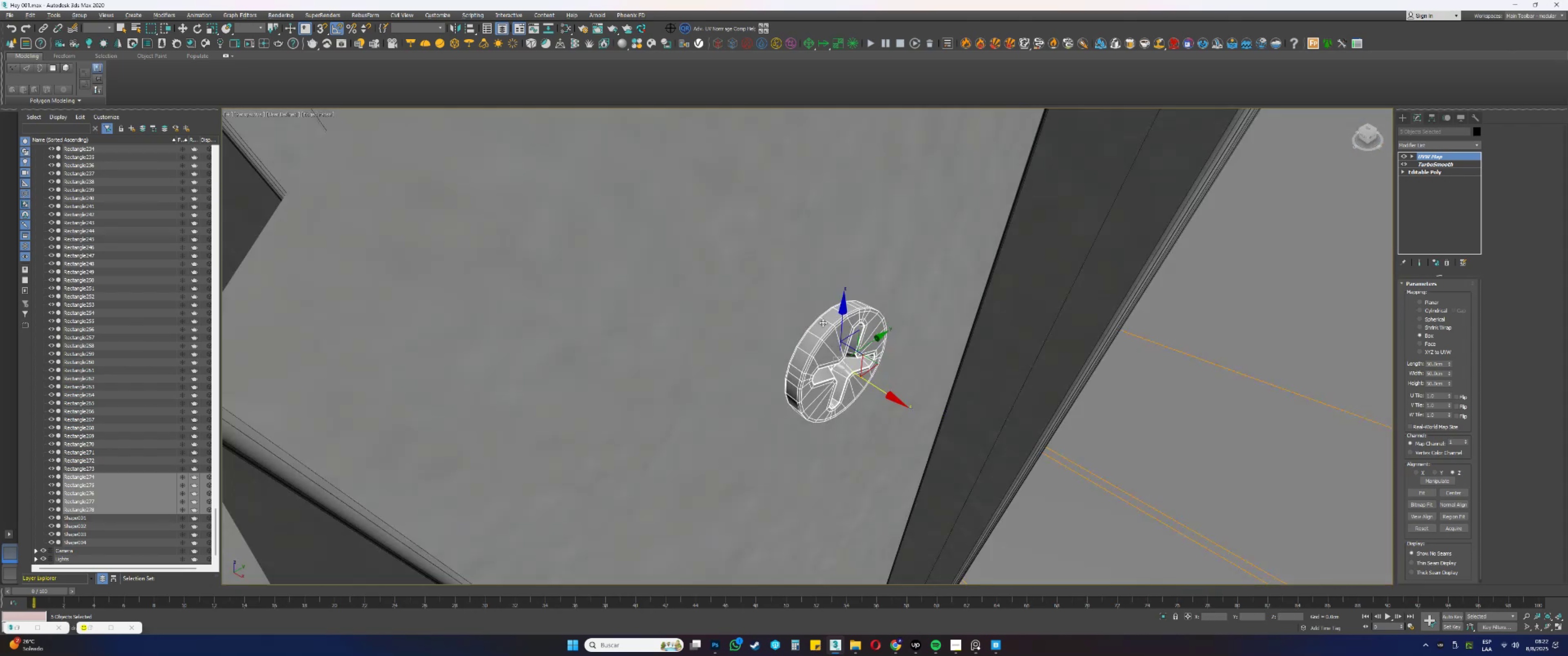 
scroll: coordinate [810, 303], scroll_direction: down, amount: 5.0
 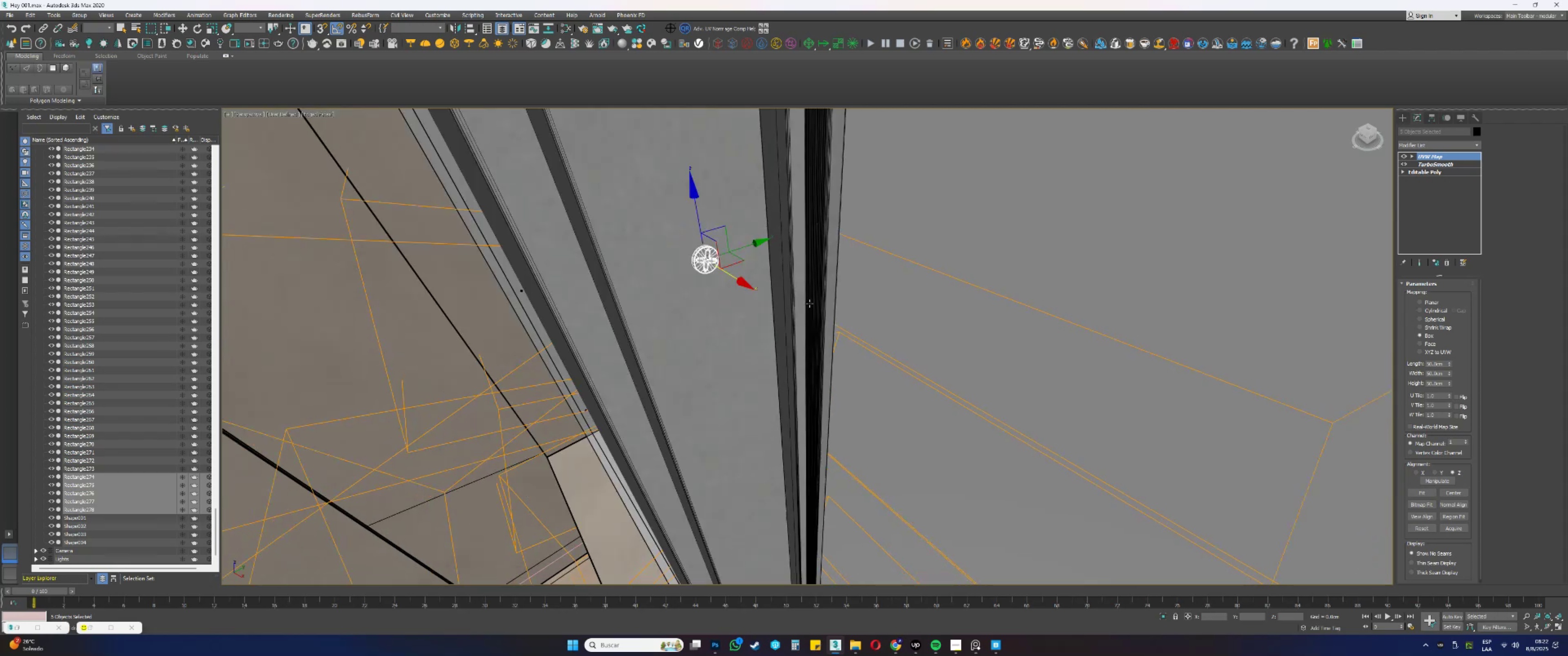 
key(Alt+AltLeft)
 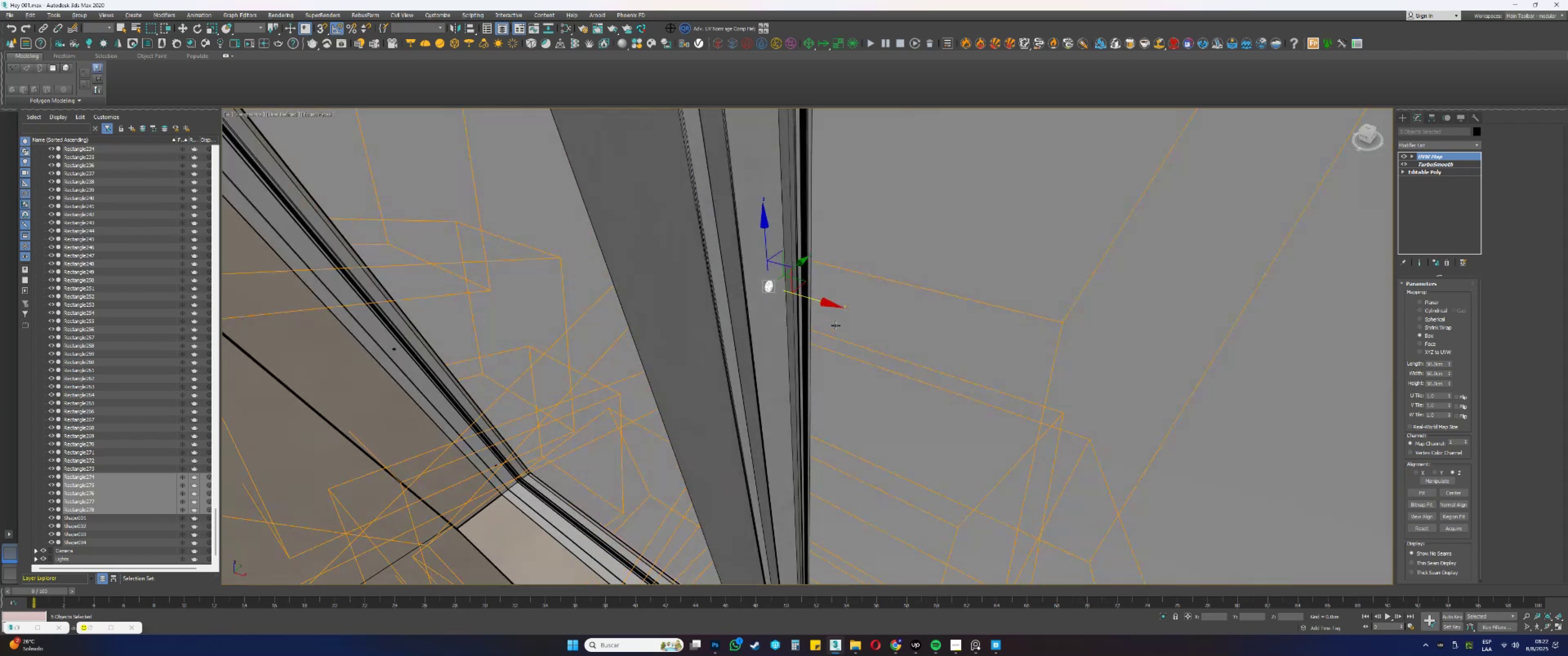 
scroll: coordinate [854, 328], scroll_direction: down, amount: 1.0
 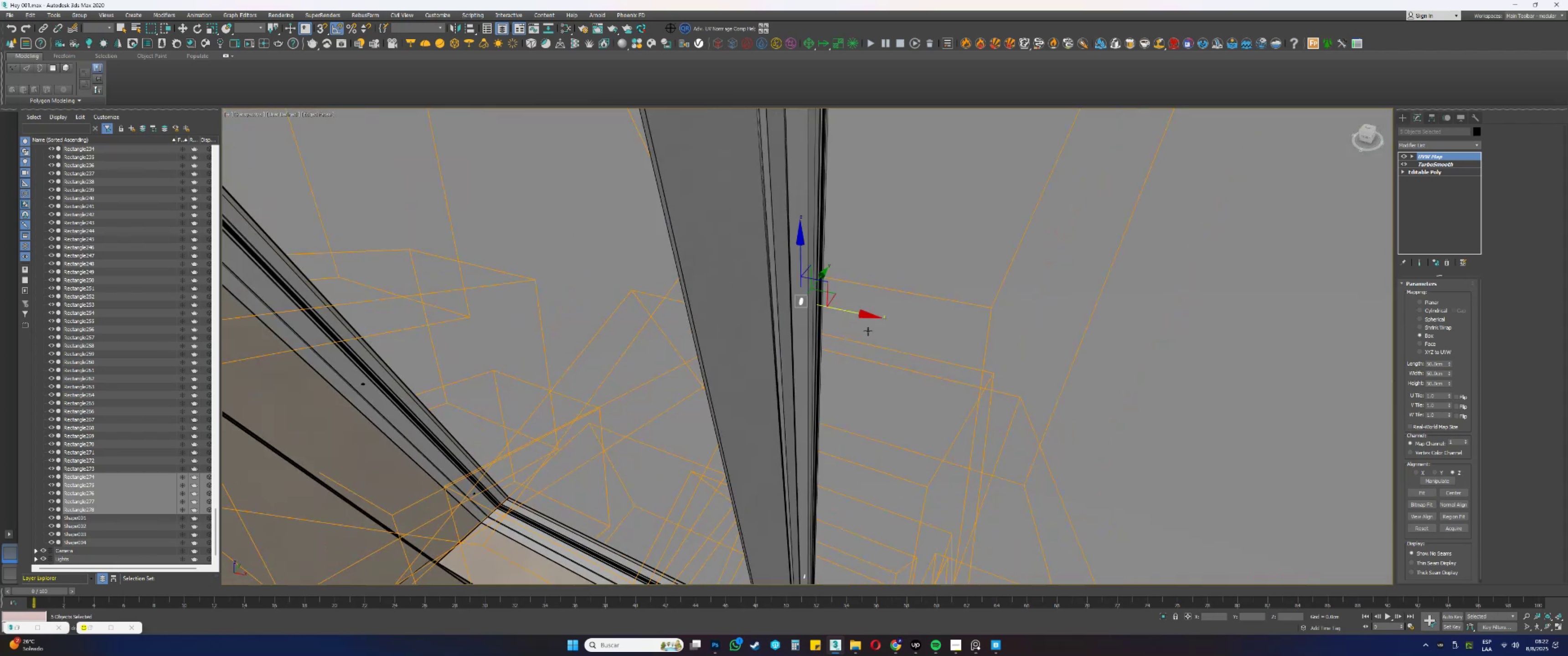 
key(Alt+AltLeft)
 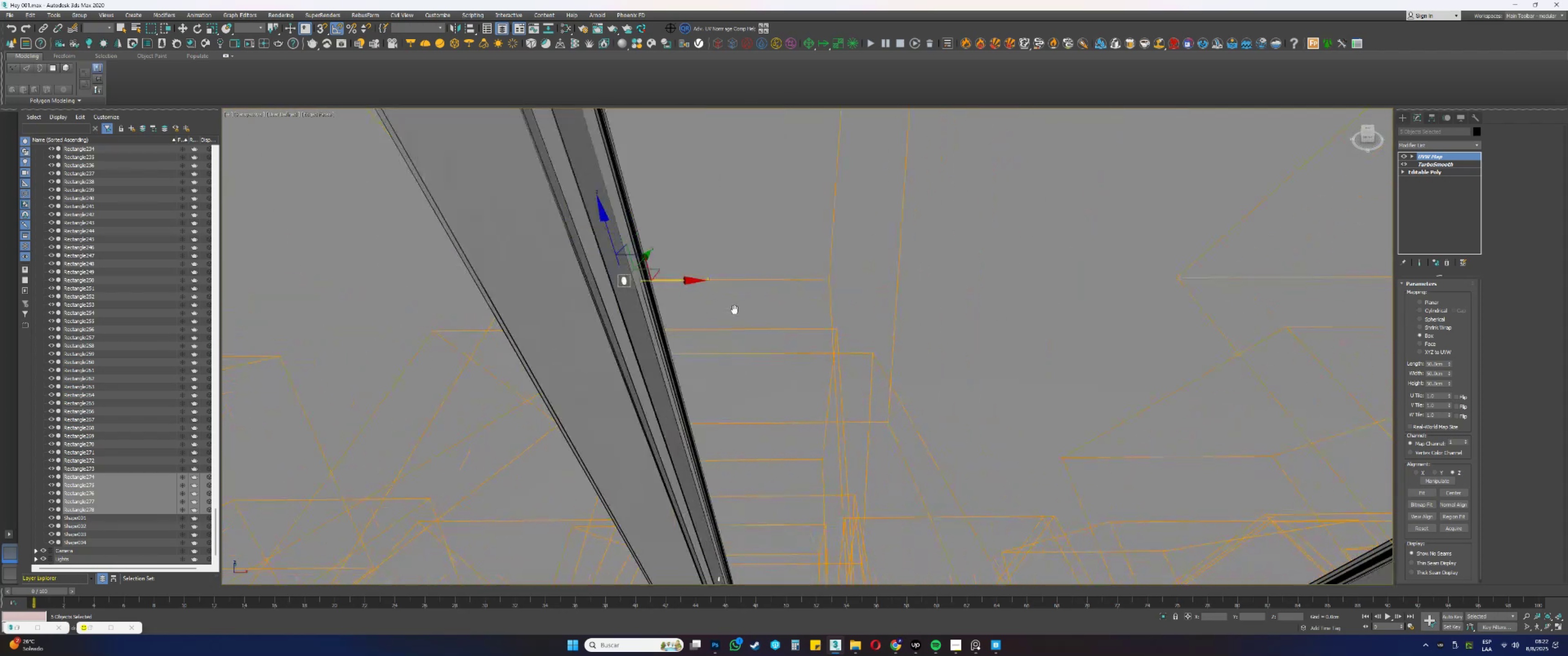 
scroll: coordinate [686, 312], scroll_direction: down, amount: 1.0
 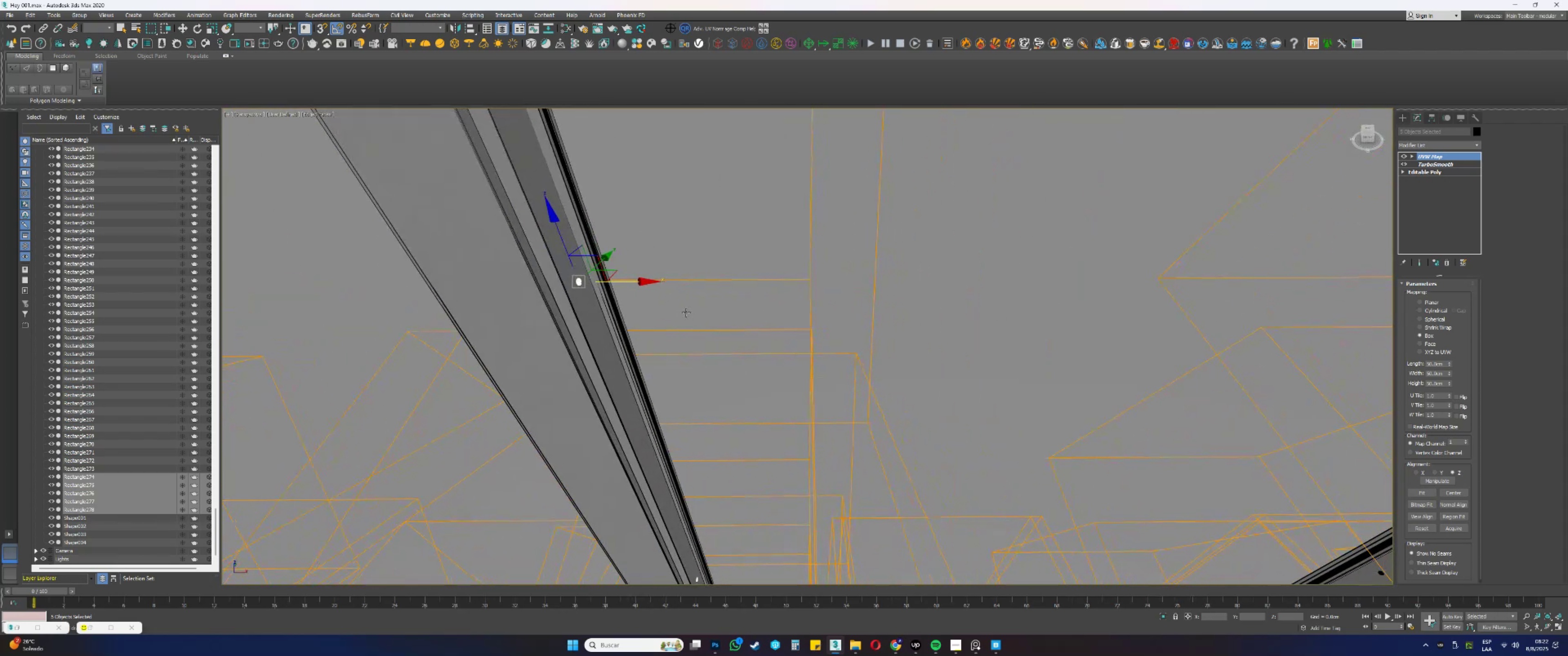 
key(Alt+AltLeft)
 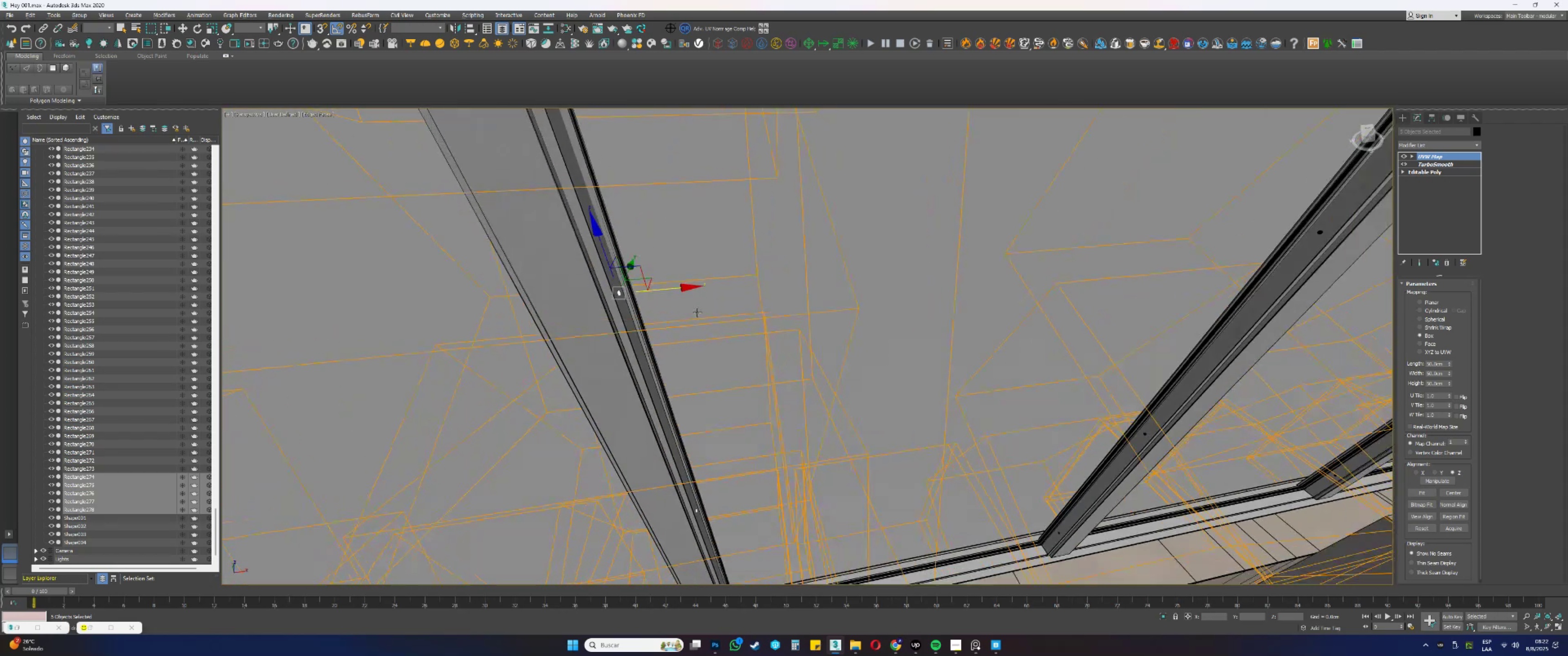 
hold_key(key=ShiftLeft, duration=0.42)
left_click_drag(start_coordinate=[670, 289], to_coordinate=[1401, 261])
 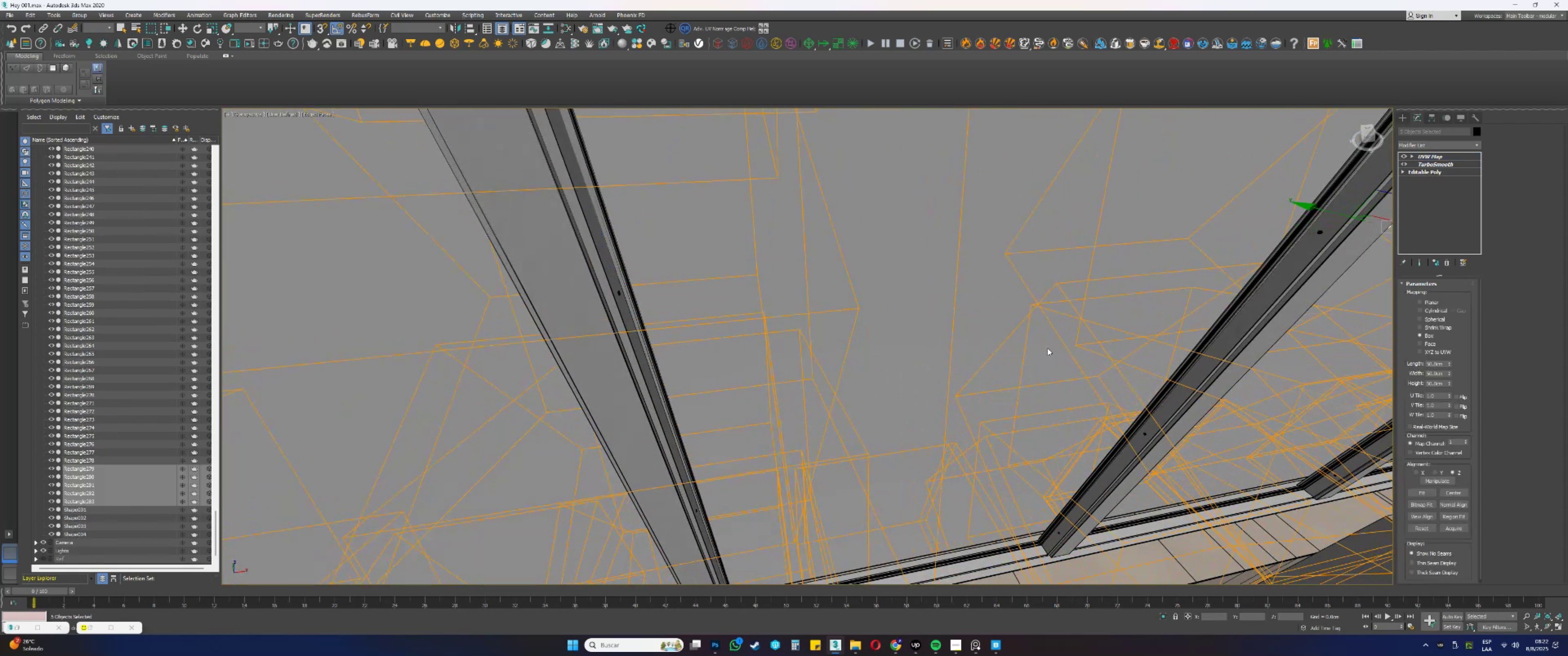 
hold_key(key=AltLeft, duration=0.35)
 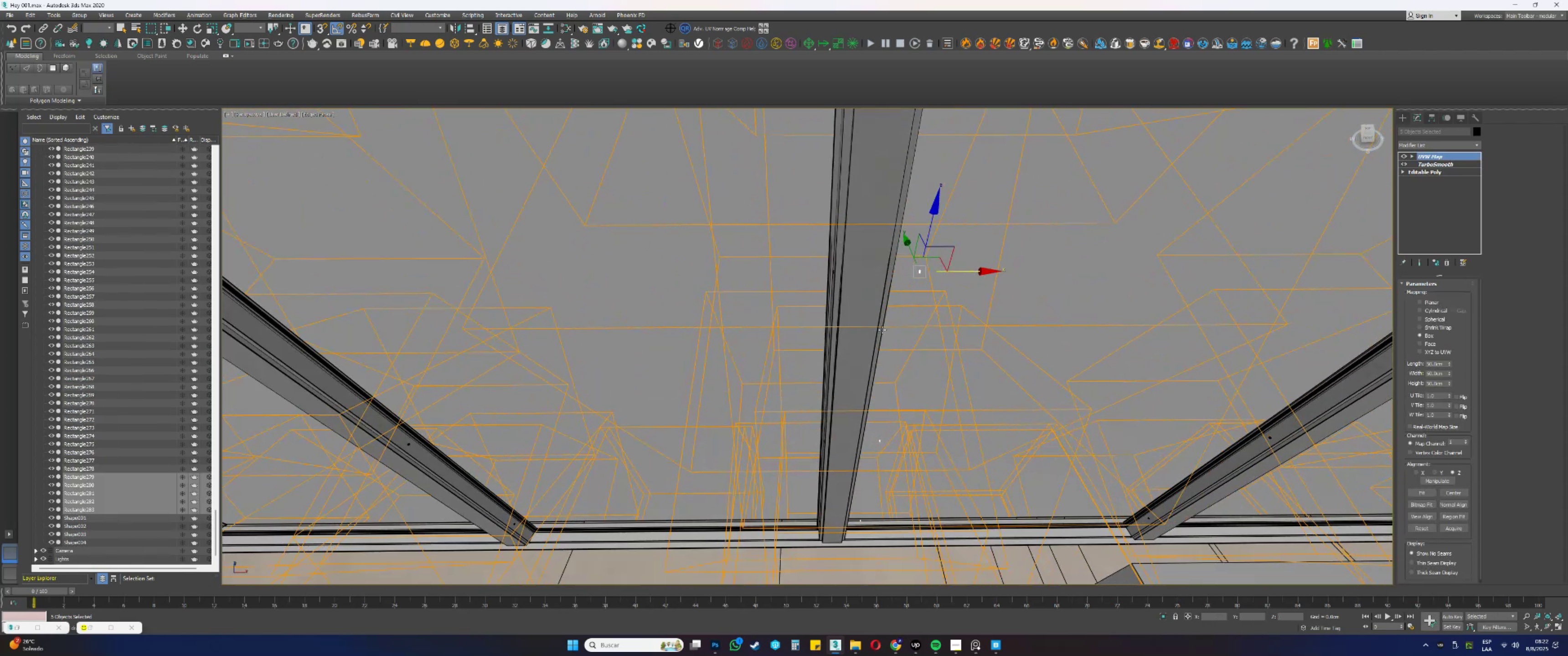 
scroll: coordinate [870, 276], scroll_direction: up, amount: 3.0
 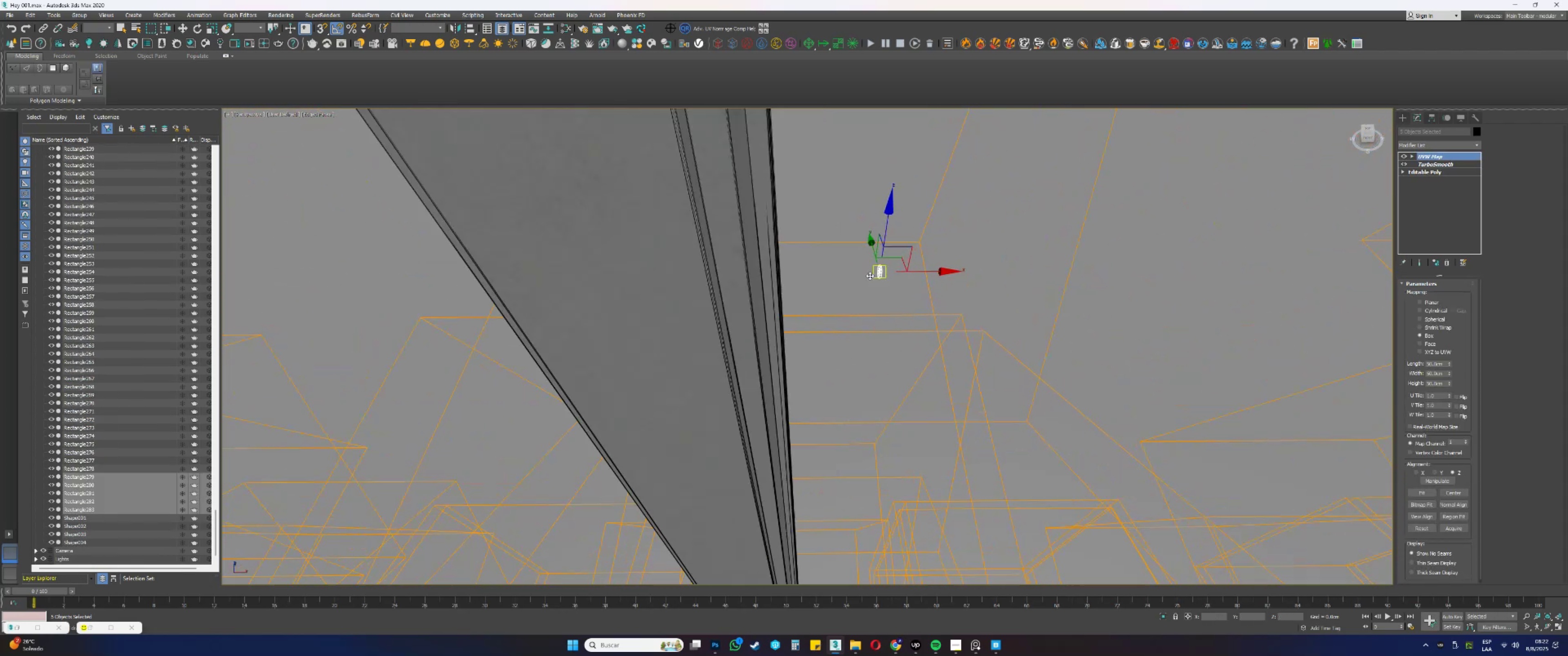 
hold_key(key=AltLeft, duration=1.41)
 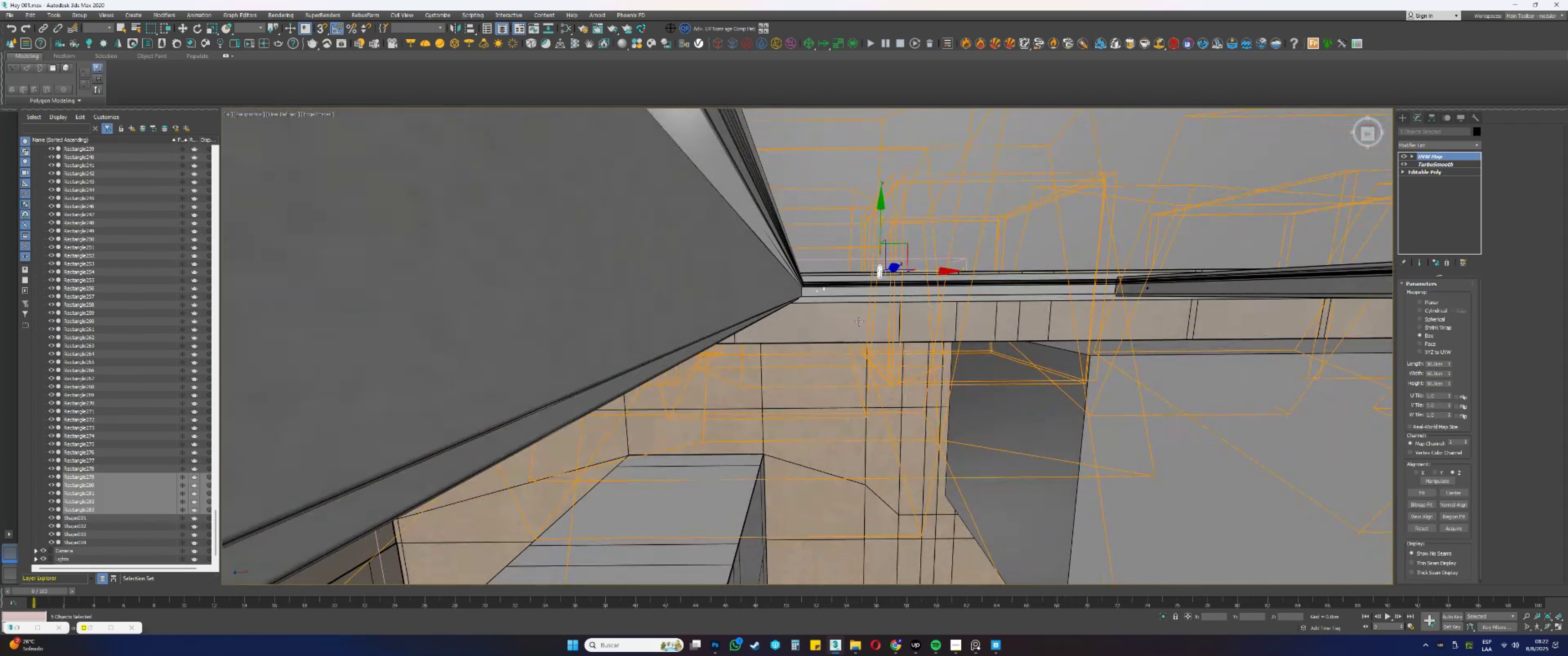 
scroll: coordinate [845, 303], scroll_direction: up, amount: 1.0
 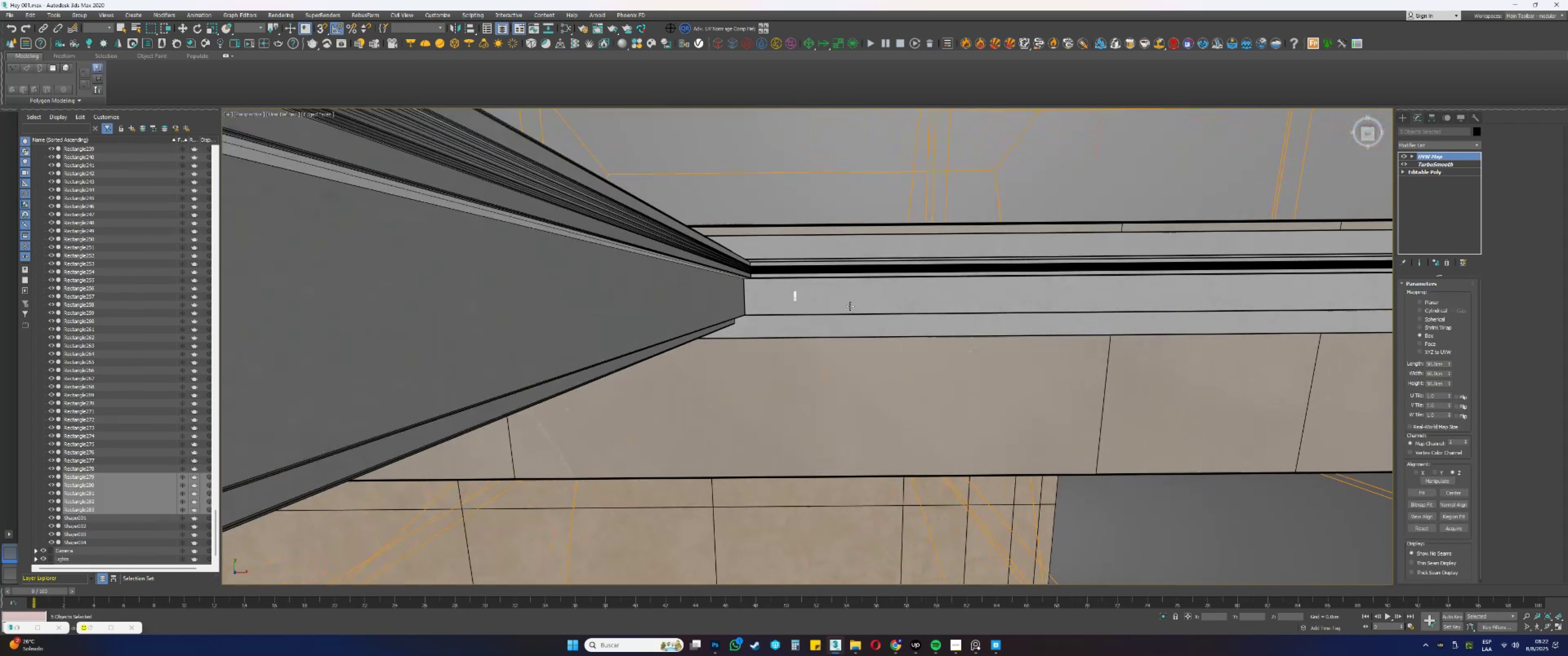 
scroll: coordinate [831, 280], scroll_direction: down, amount: 4.0
 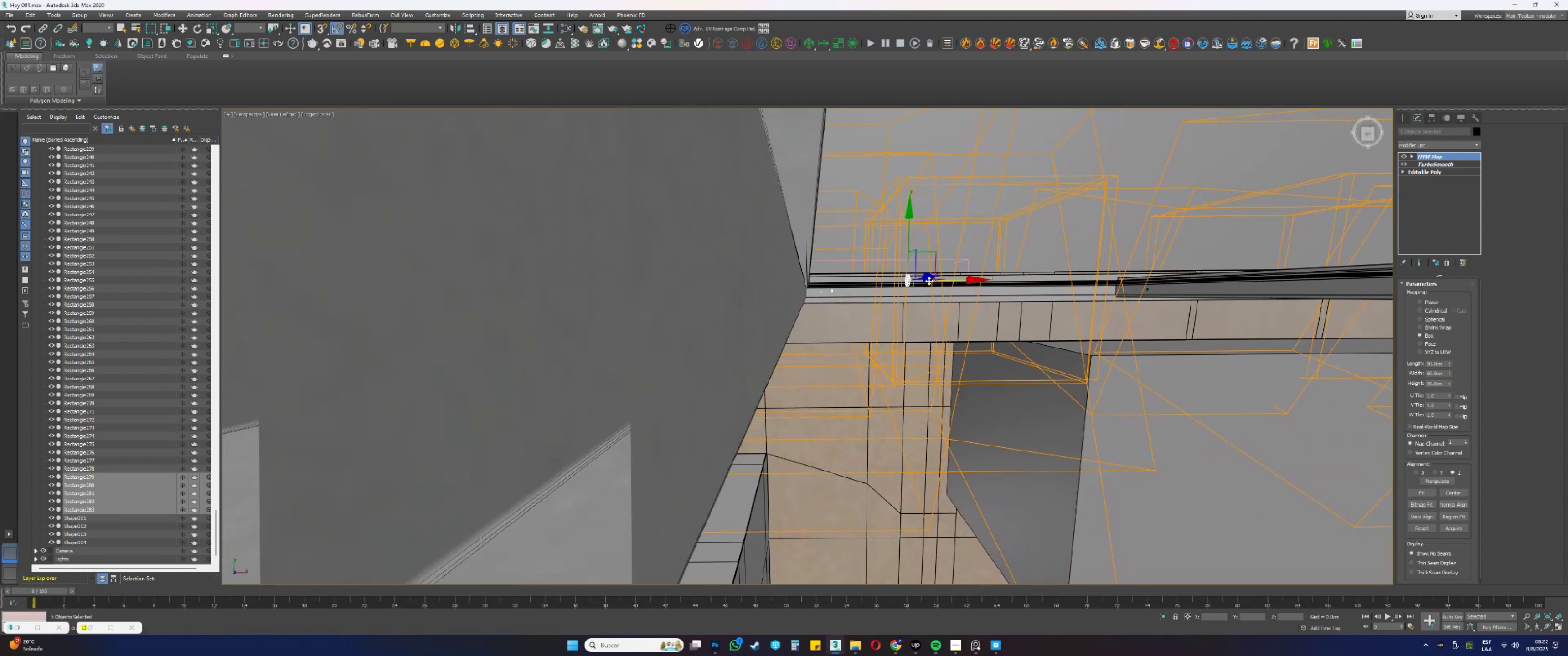 
left_click_drag(start_coordinate=[966, 279], to_coordinate=[860, 284])
 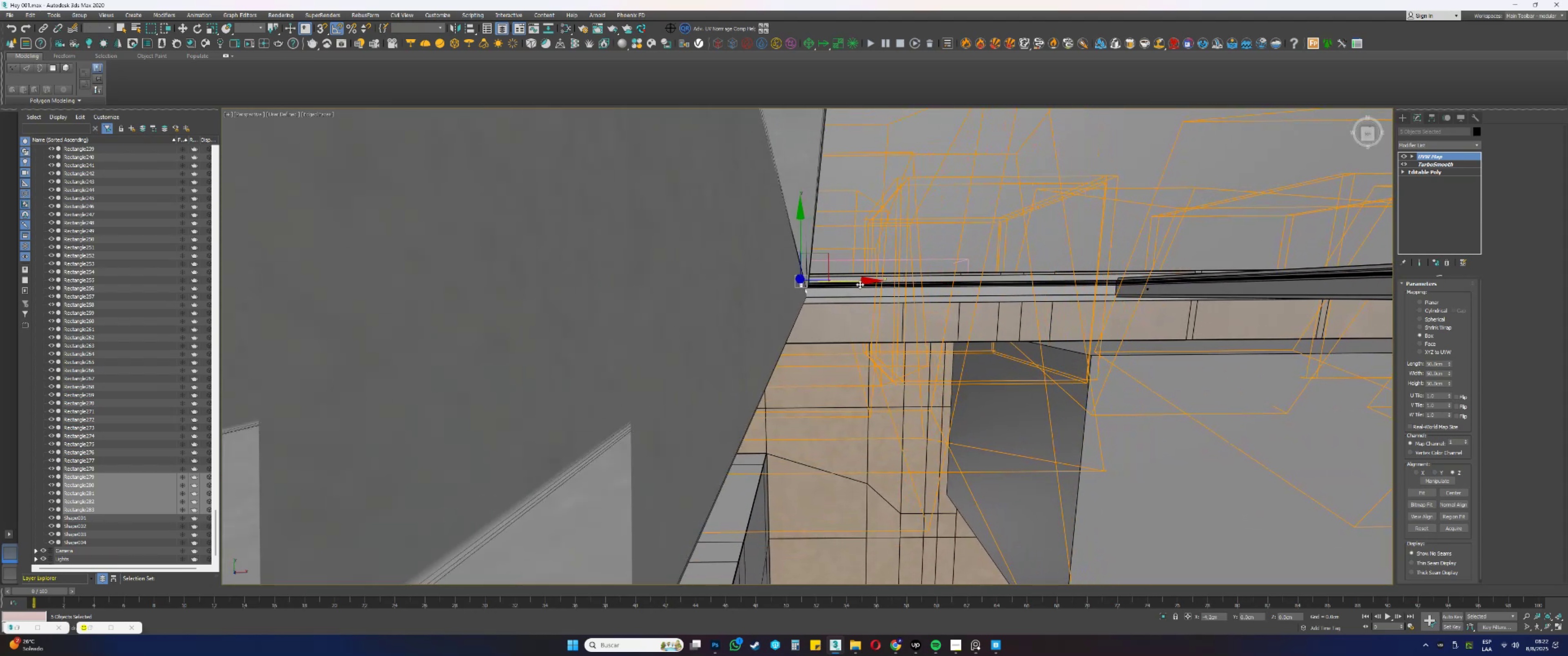 
hold_key(key=AltLeft, duration=0.46)
 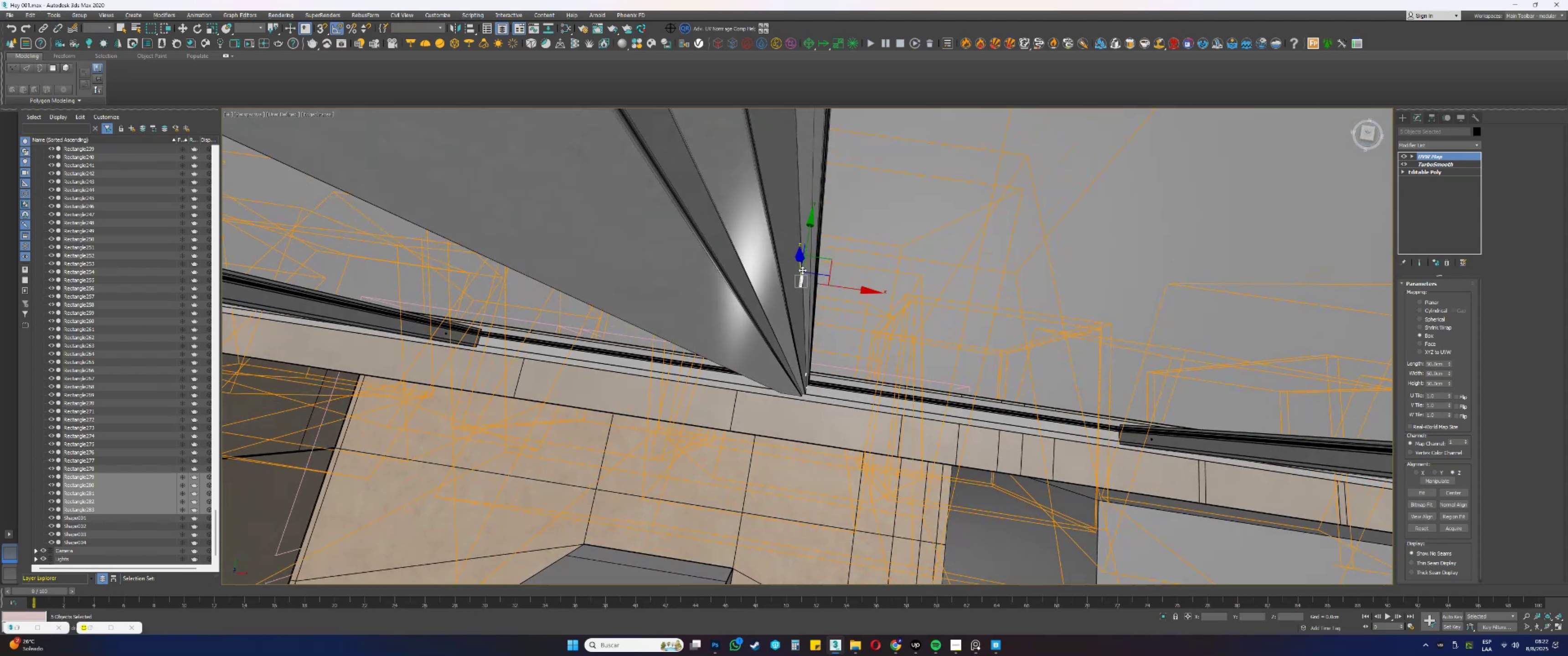 
scroll: coordinate [780, 277], scroll_direction: up, amount: 5.0
 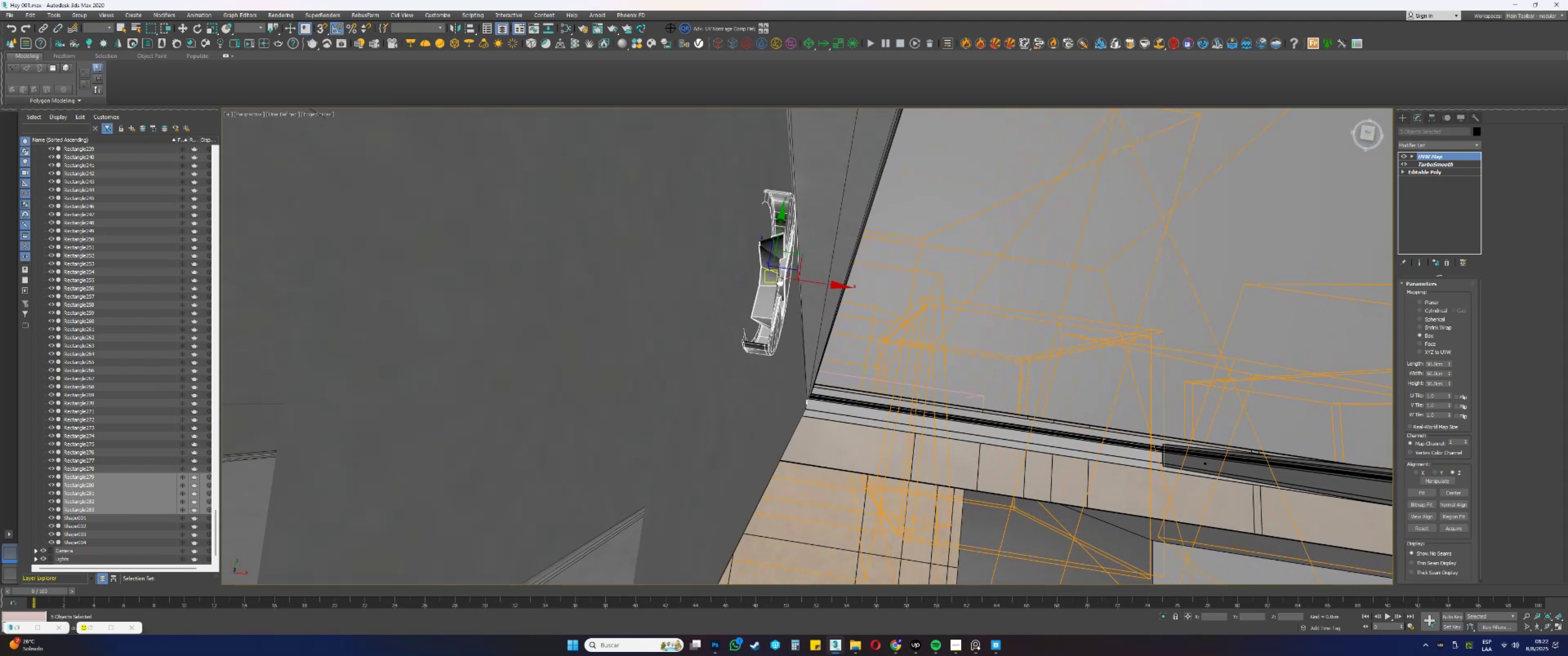 
scroll: coordinate [795, 316], scroll_direction: down, amount: 1.0
 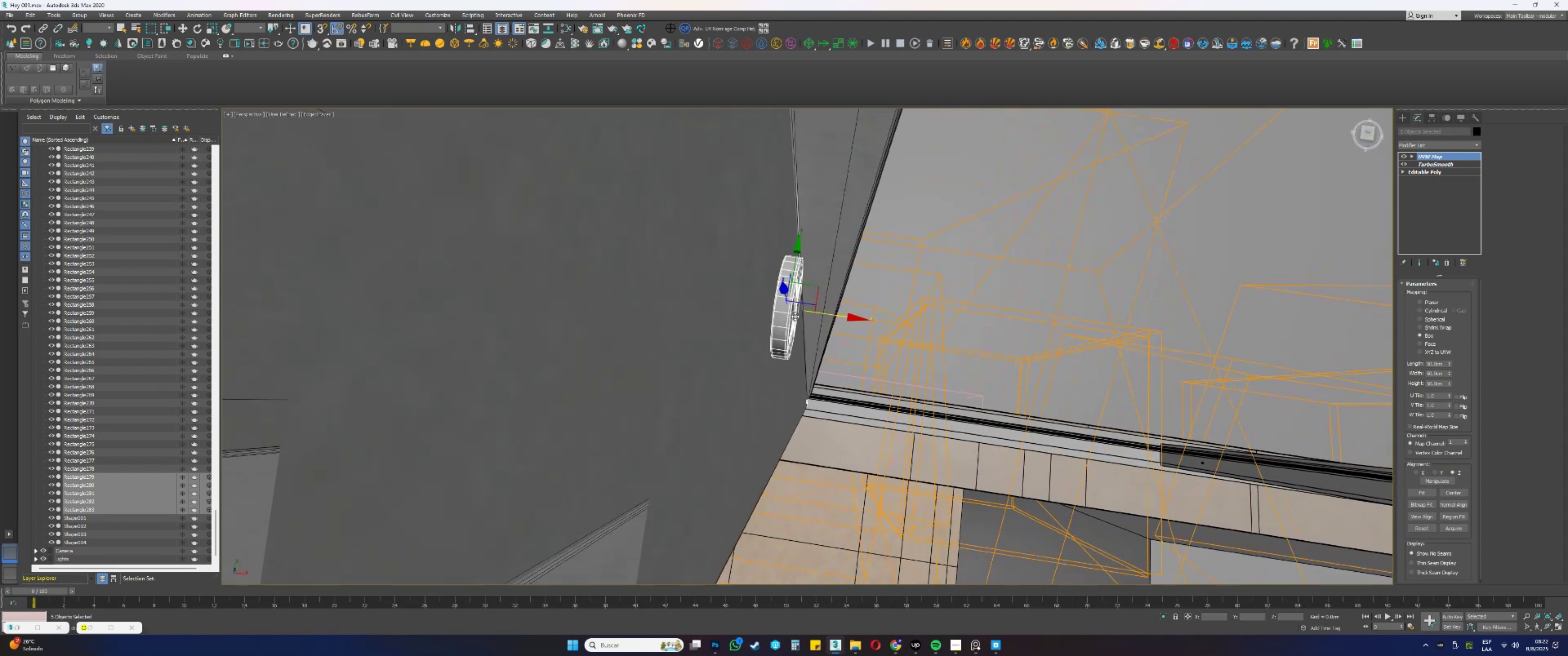 
hold_key(key=AltLeft, duration=1.13)
 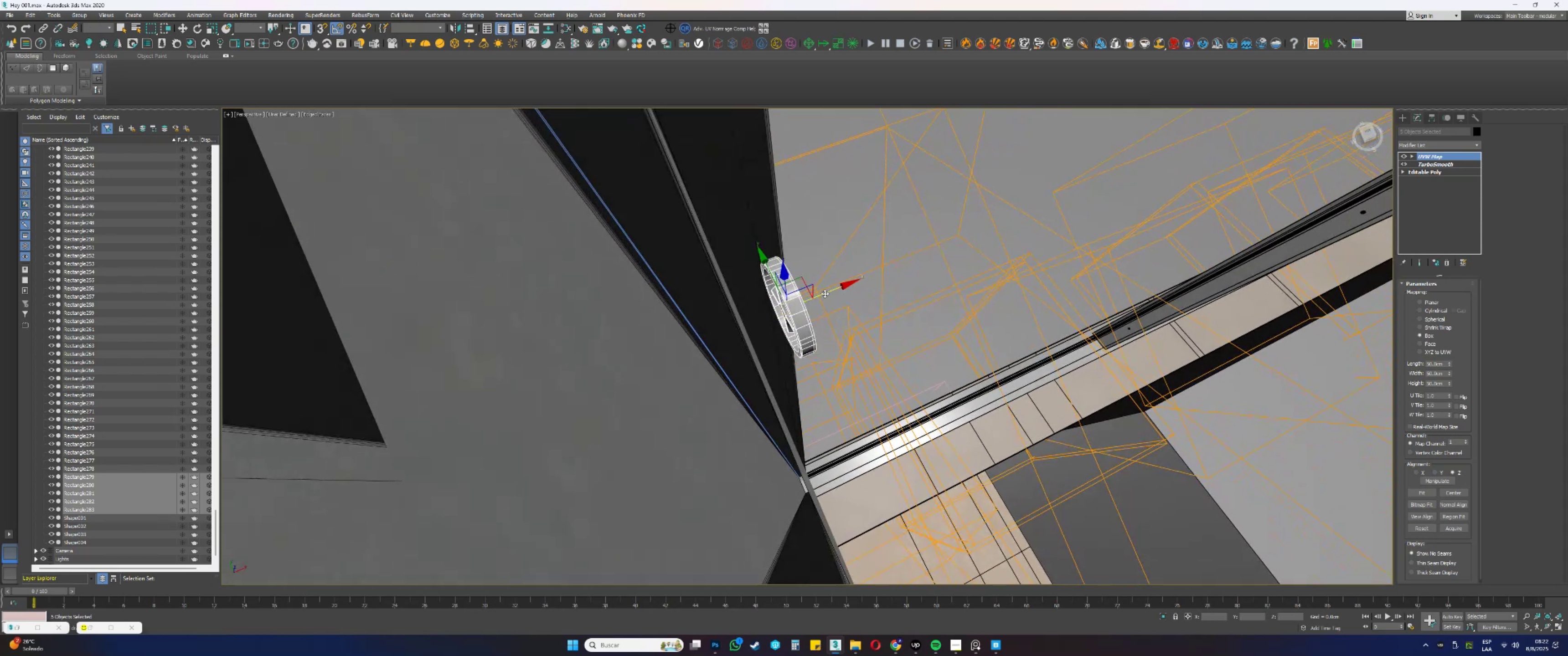 
left_click_drag(start_coordinate=[827, 292], to_coordinate=[799, 306])
 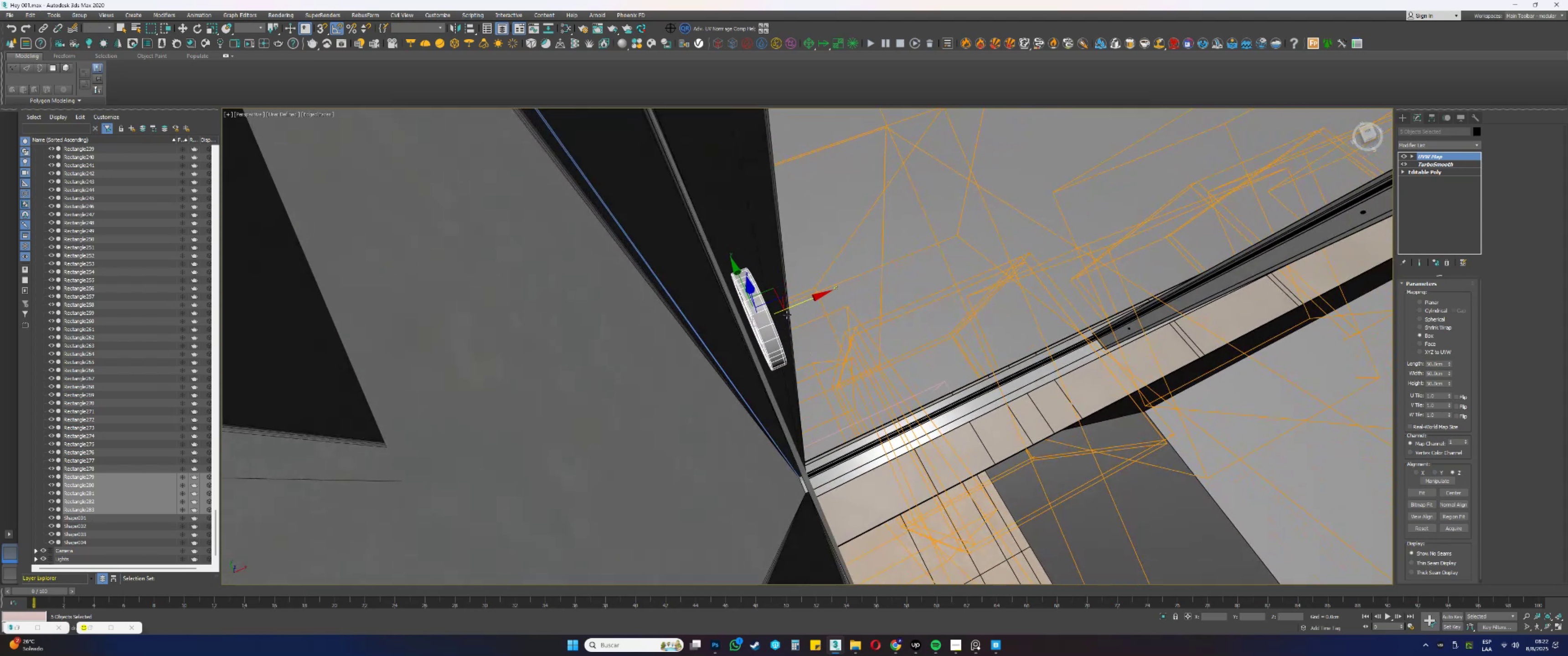 
key(Alt+AltLeft)
 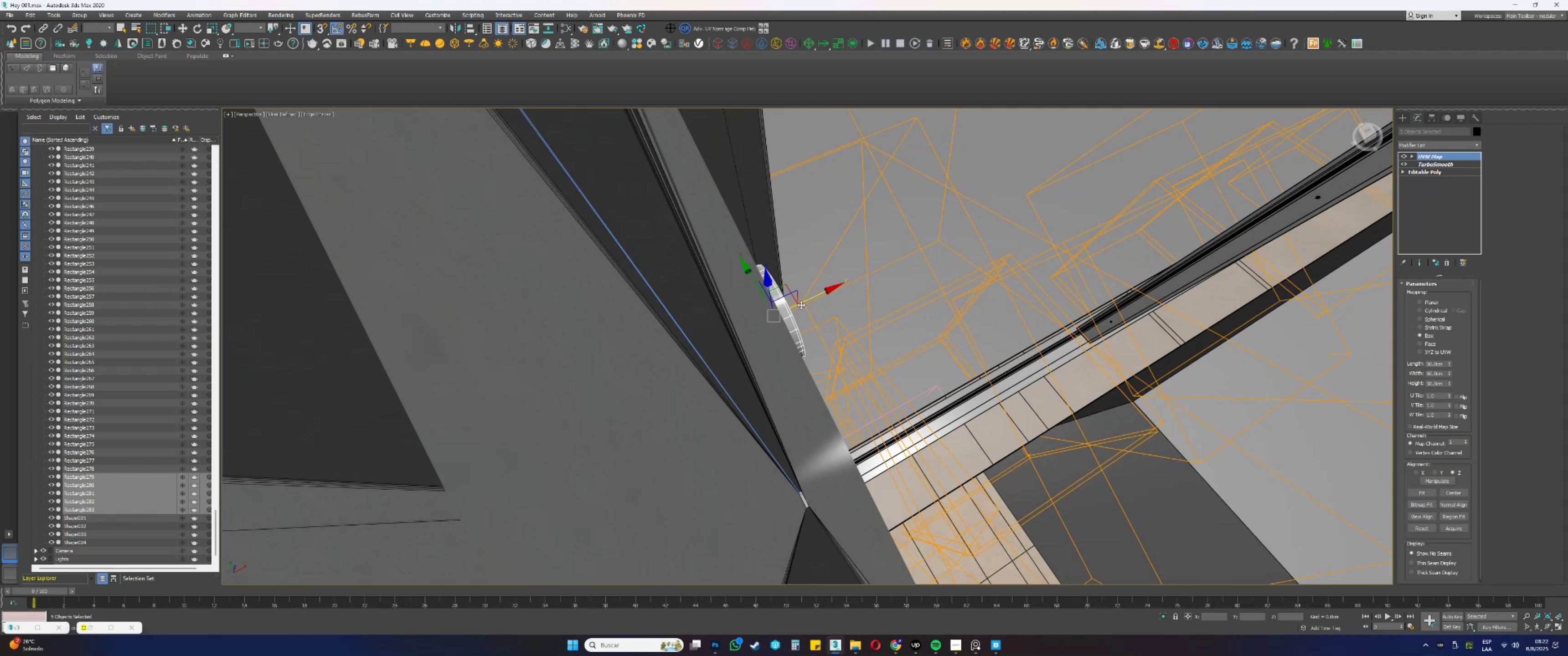 
left_click_drag(start_coordinate=[811, 298], to_coordinate=[805, 306])
 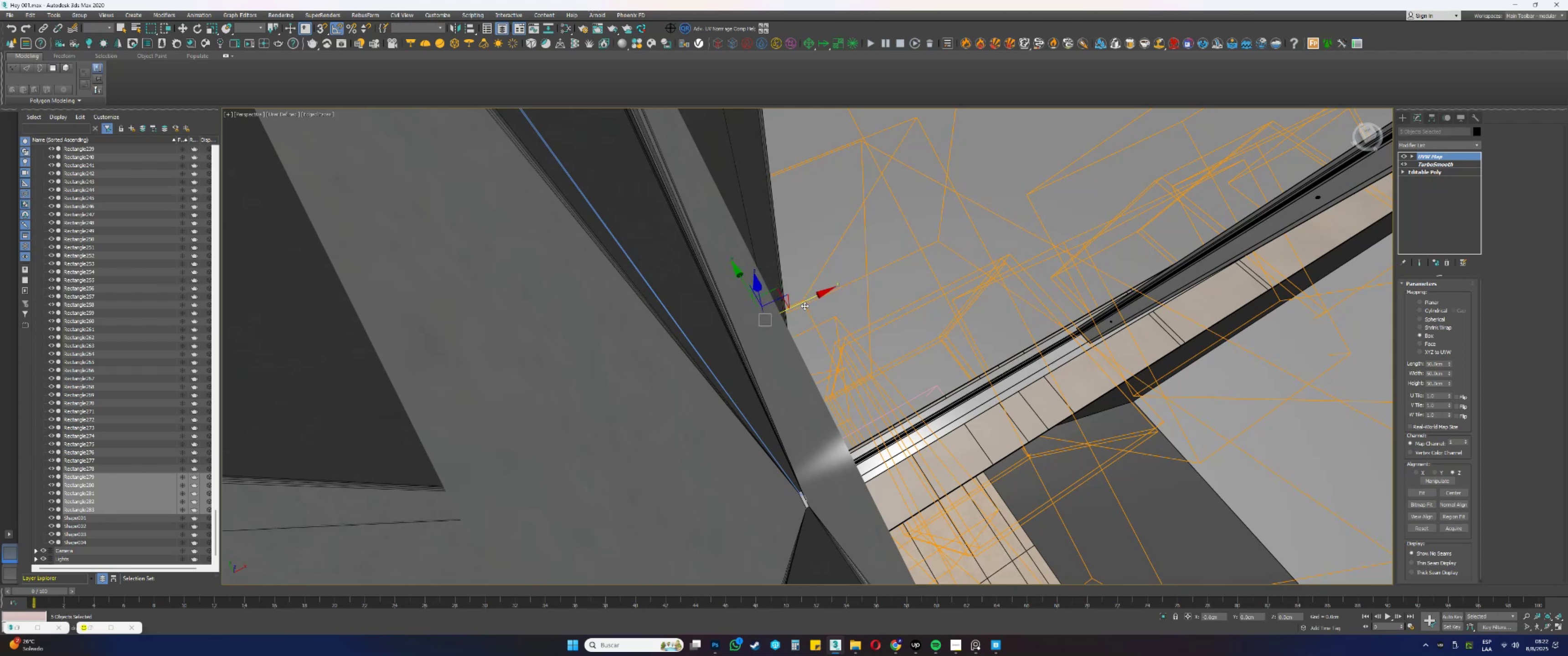 
hold_key(key=AltLeft, duration=0.37)
 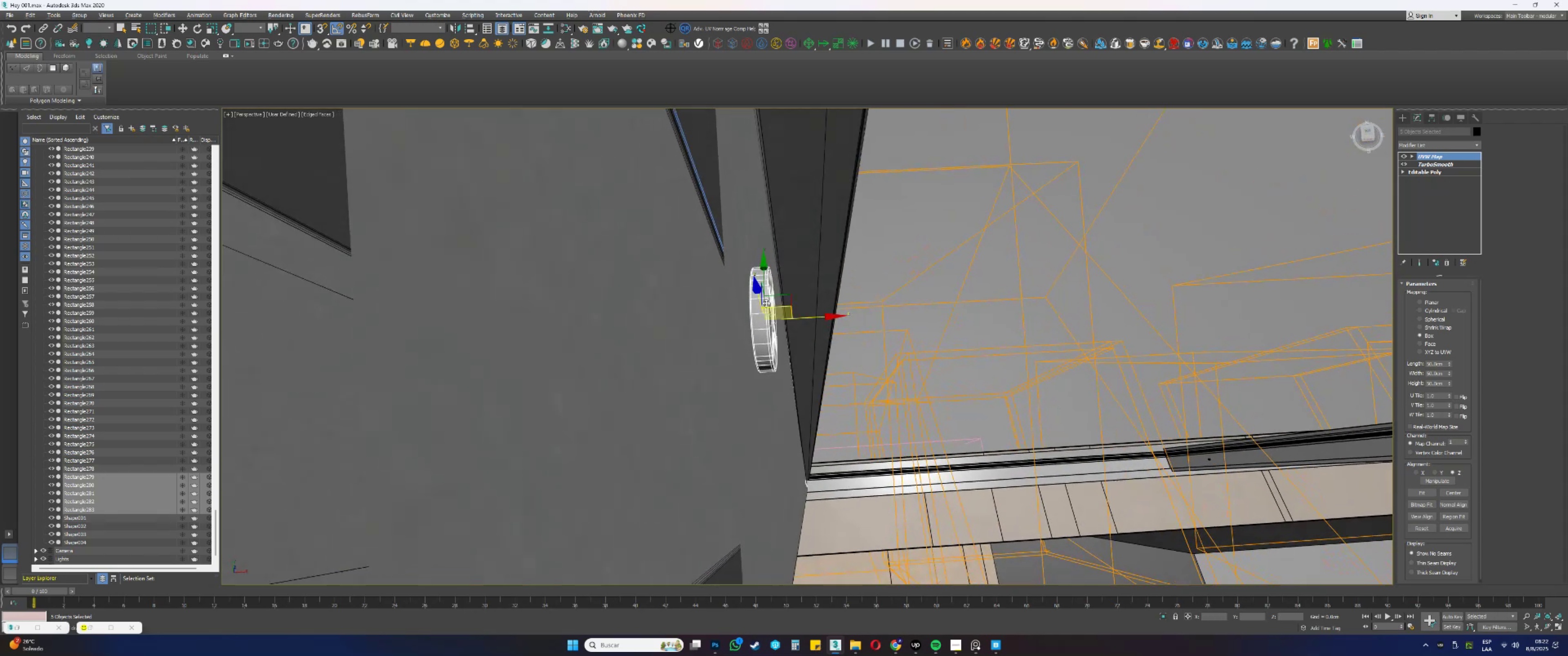 
scroll: coordinate [568, 277], scroll_direction: down, amount: 7.0
 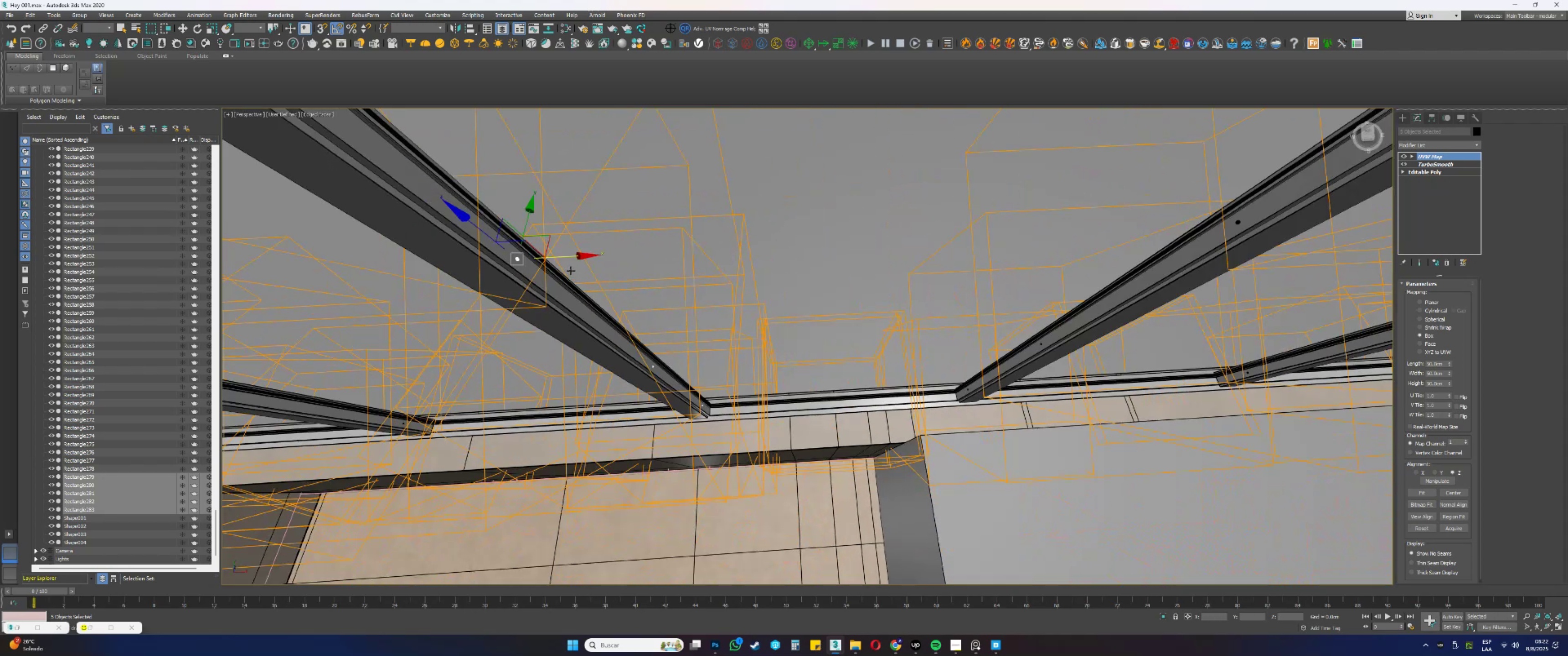 
hold_key(key=ShiftLeft, duration=0.4)
left_click_drag(start_coordinate=[570, 257], to_coordinate=[1356, 256])
 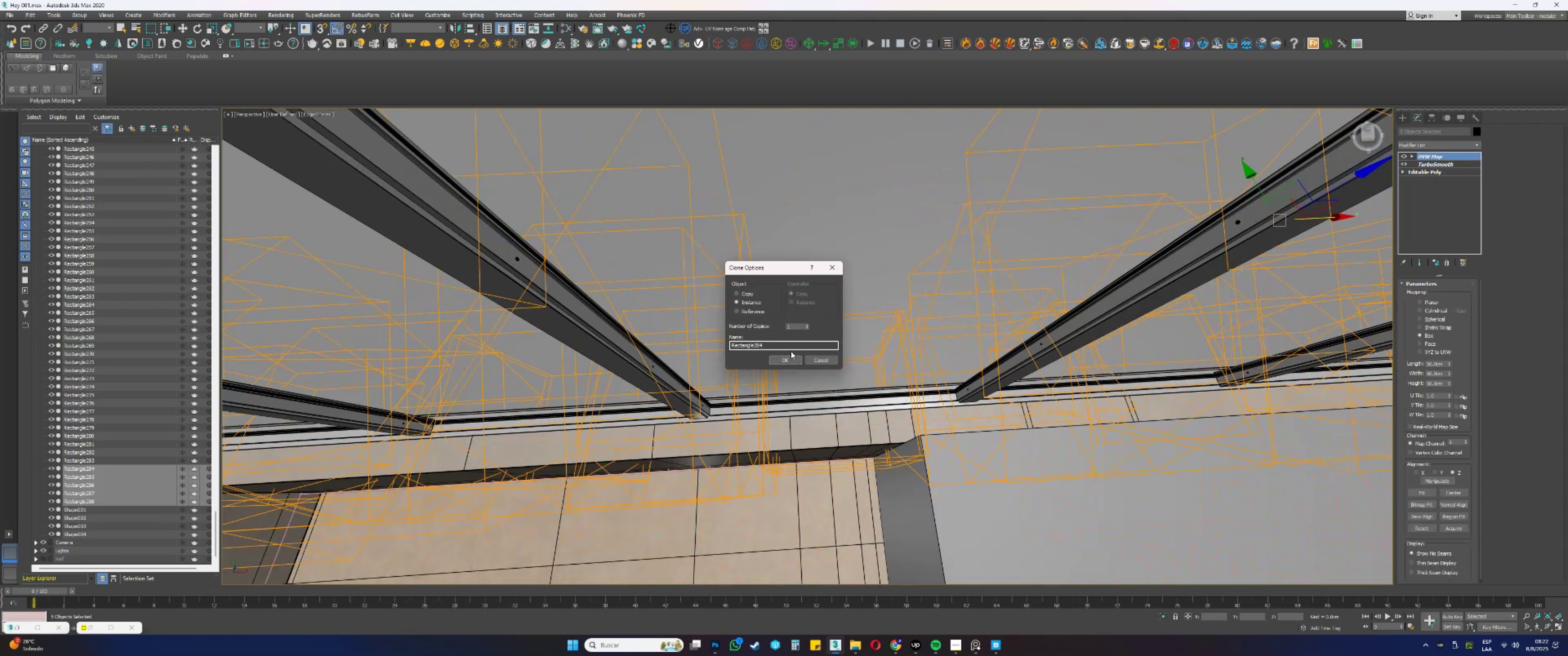 
left_click([790, 360])
 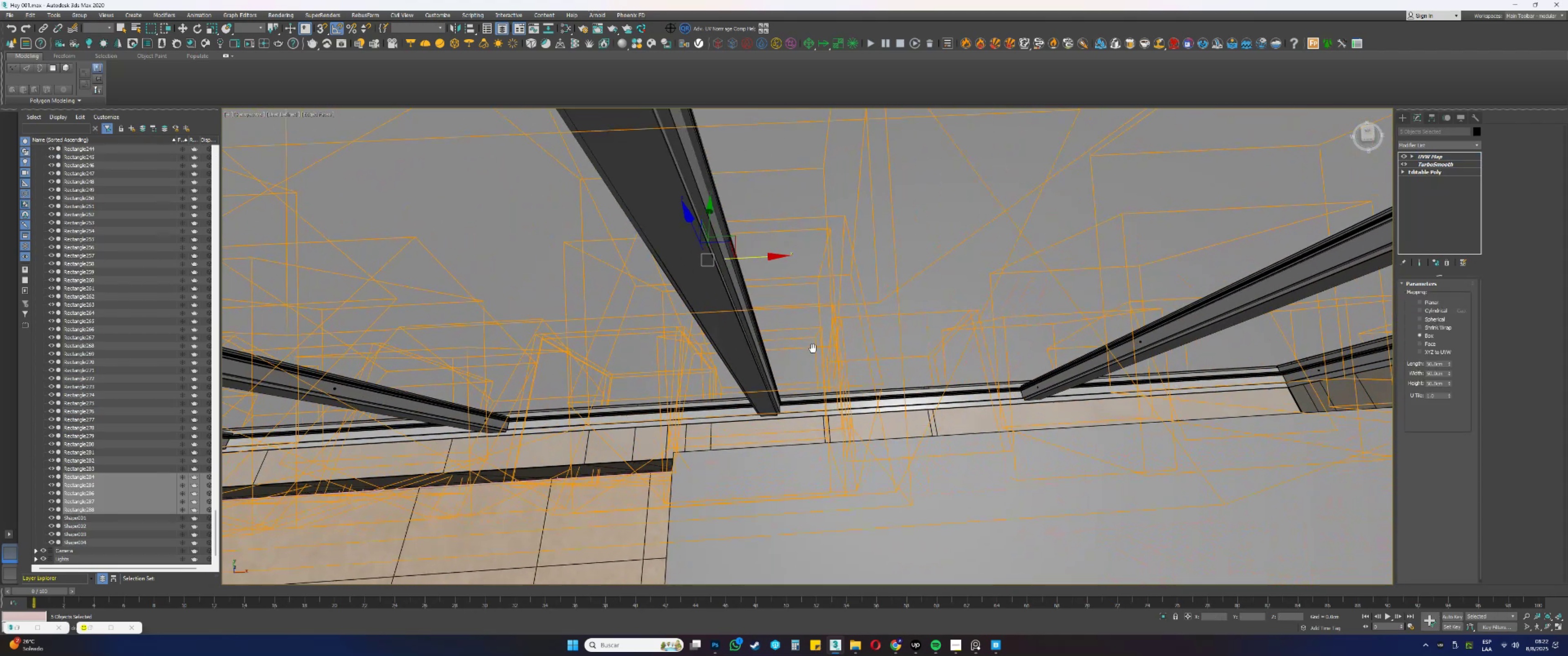 
scroll: coordinate [703, 273], scroll_direction: up, amount: 4.0
 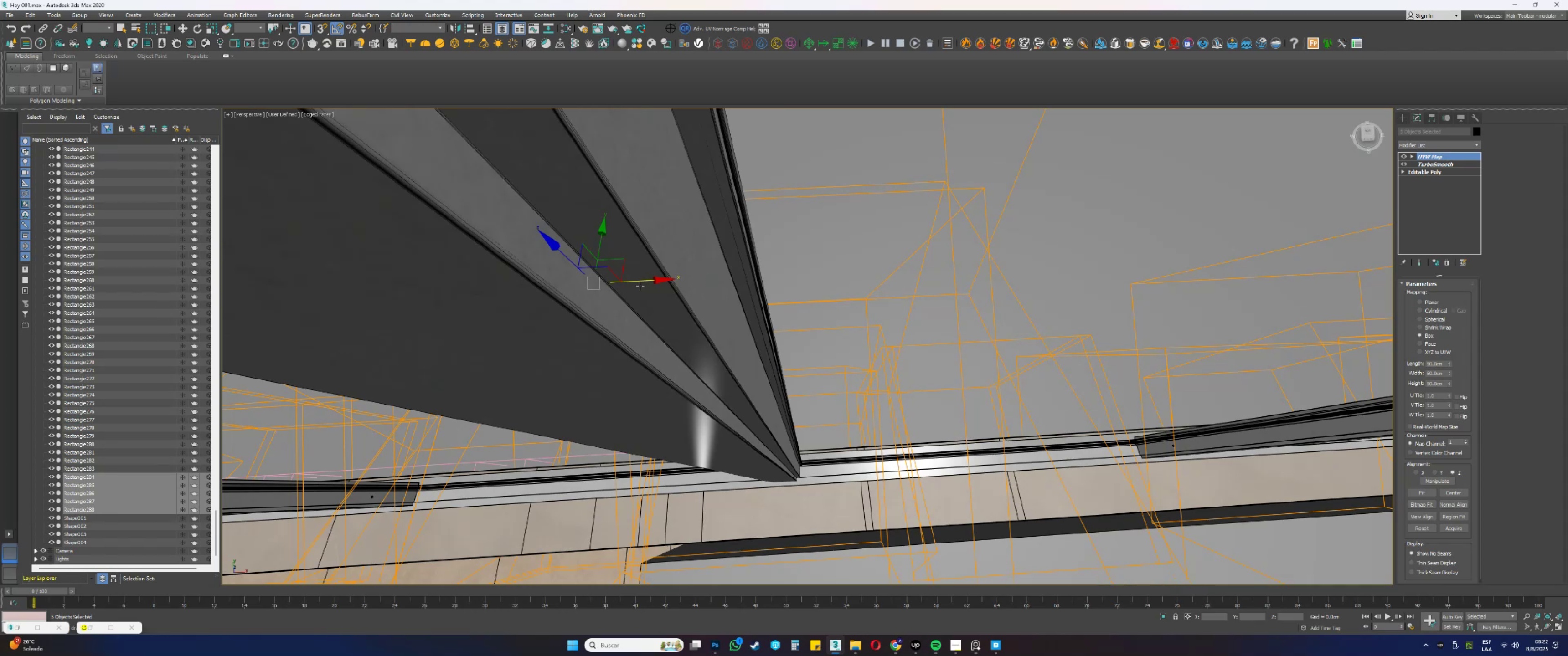 
left_click_drag(start_coordinate=[635, 282], to_coordinate=[762, 282])
 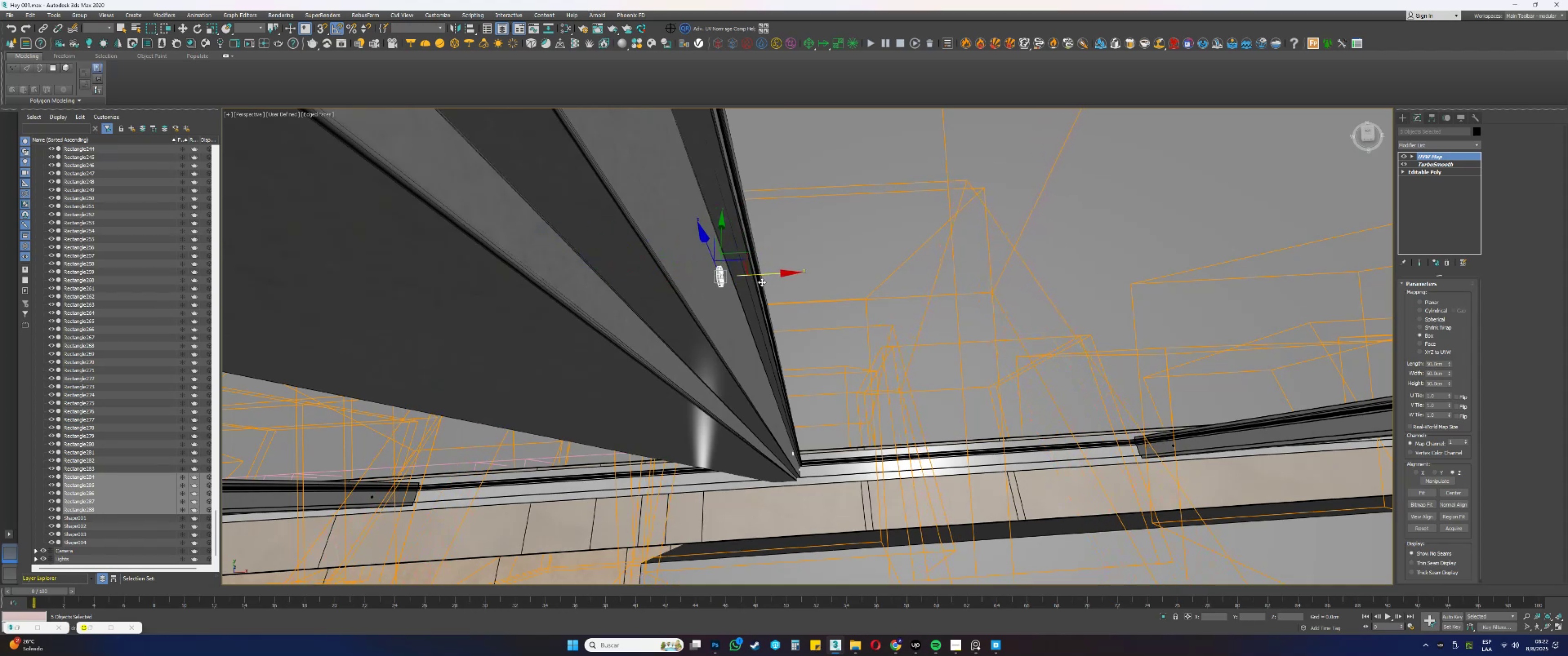 
scroll: coordinate [734, 278], scroll_direction: up, amount: 2.0
 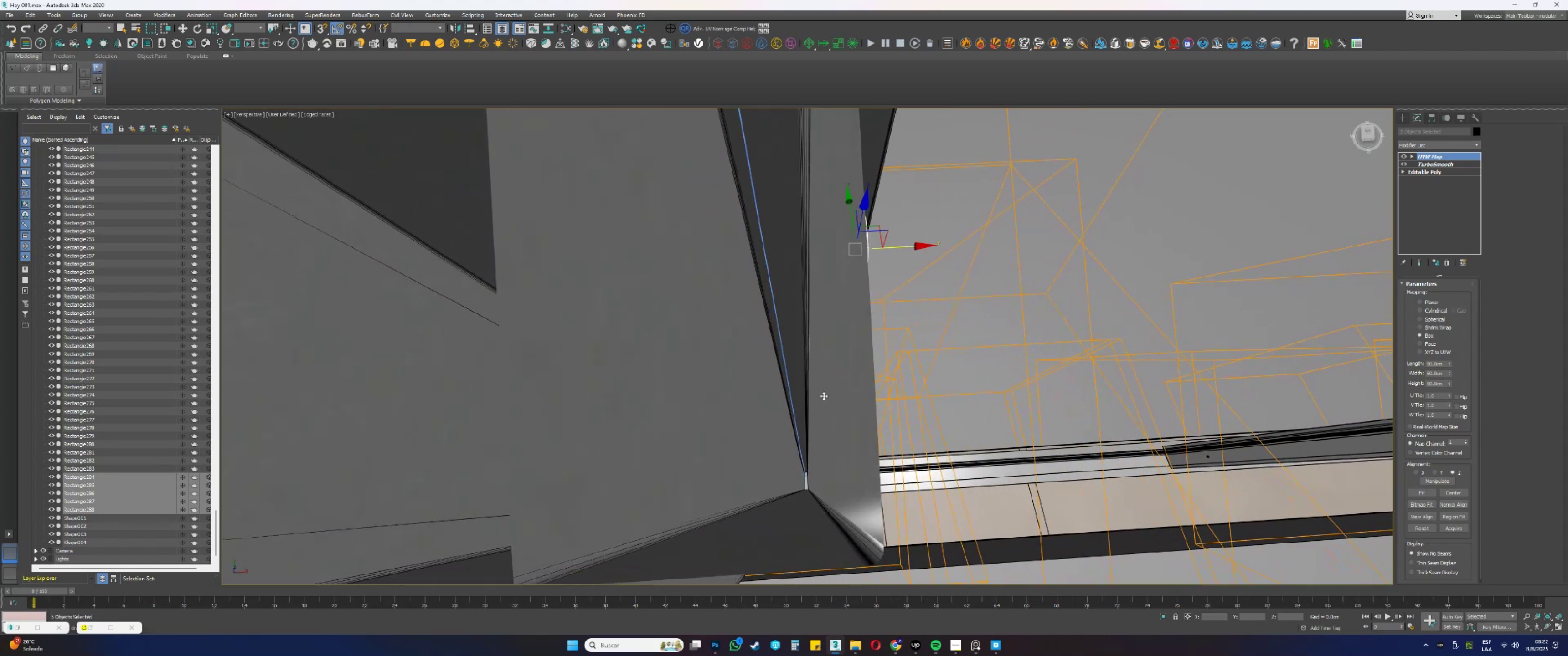 
scroll: coordinate [774, 407], scroll_direction: down, amount: 1.0
 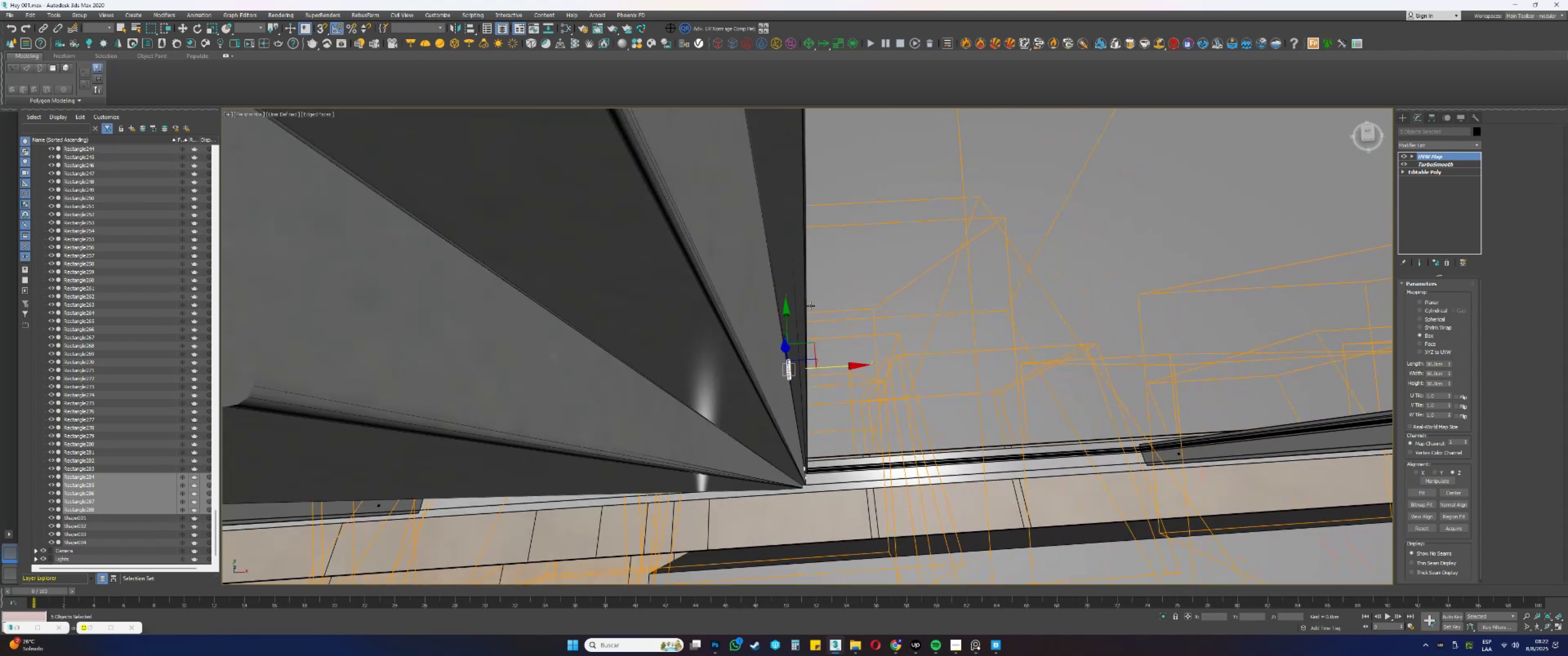 
scroll: coordinate [756, 410], scroll_direction: up, amount: 4.0
 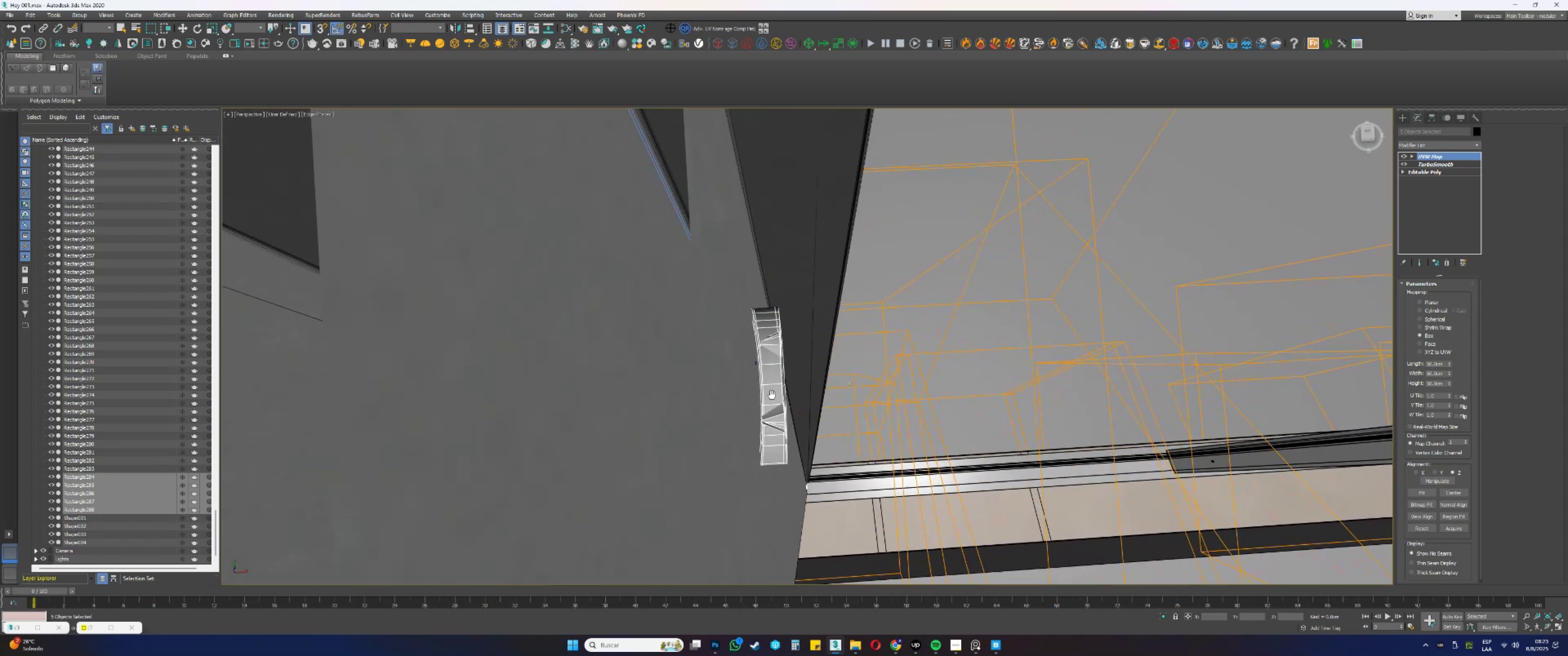 
scroll: coordinate [851, 336], scroll_direction: down, amount: 2.0
 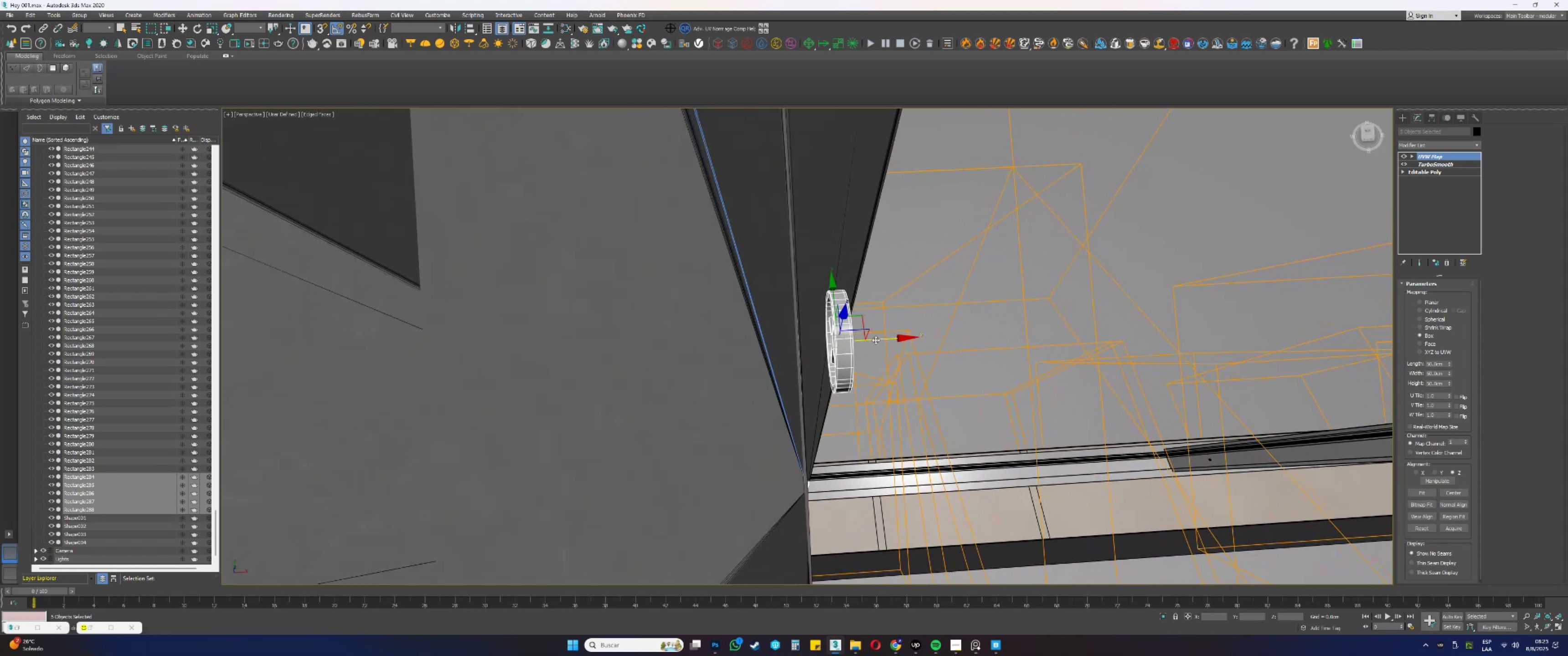 
left_click_drag(start_coordinate=[885, 340], to_coordinate=[858, 345])
 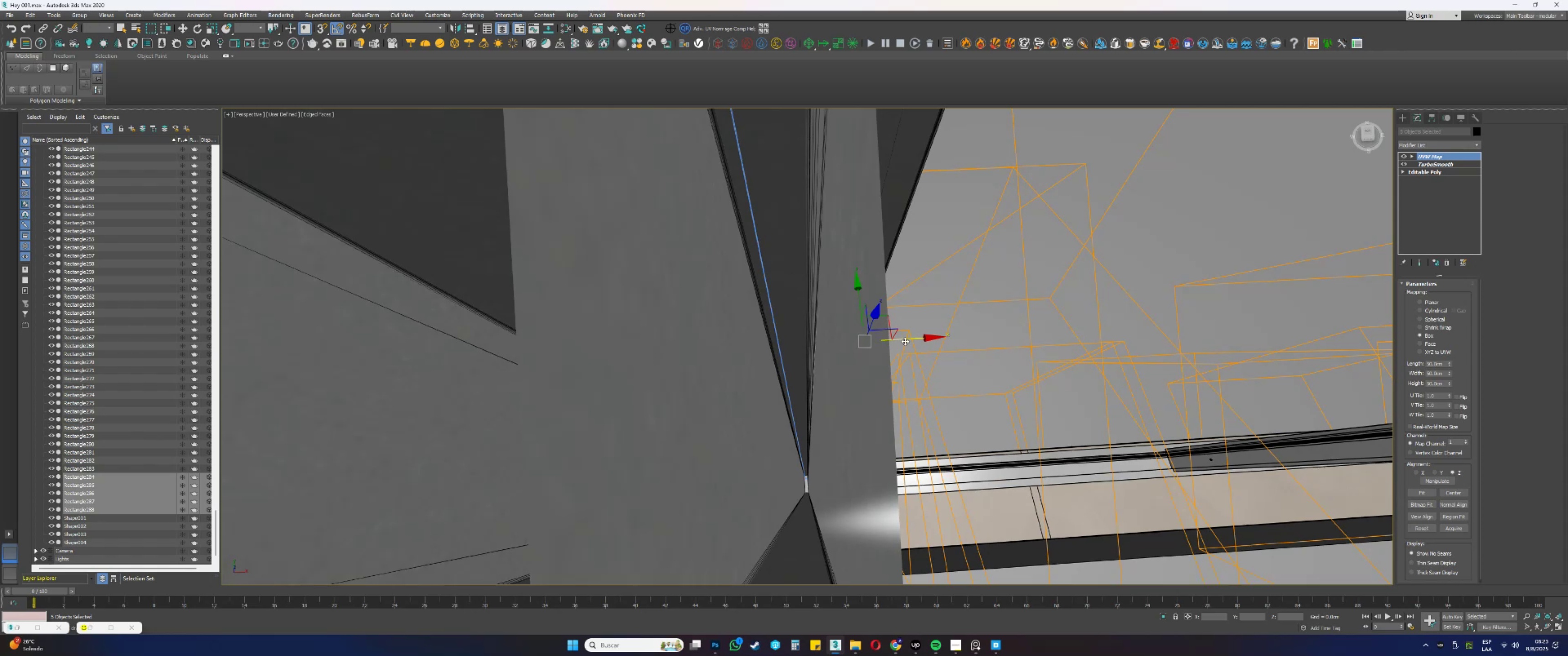 
left_click_drag(start_coordinate=[910, 340], to_coordinate=[905, 343])
 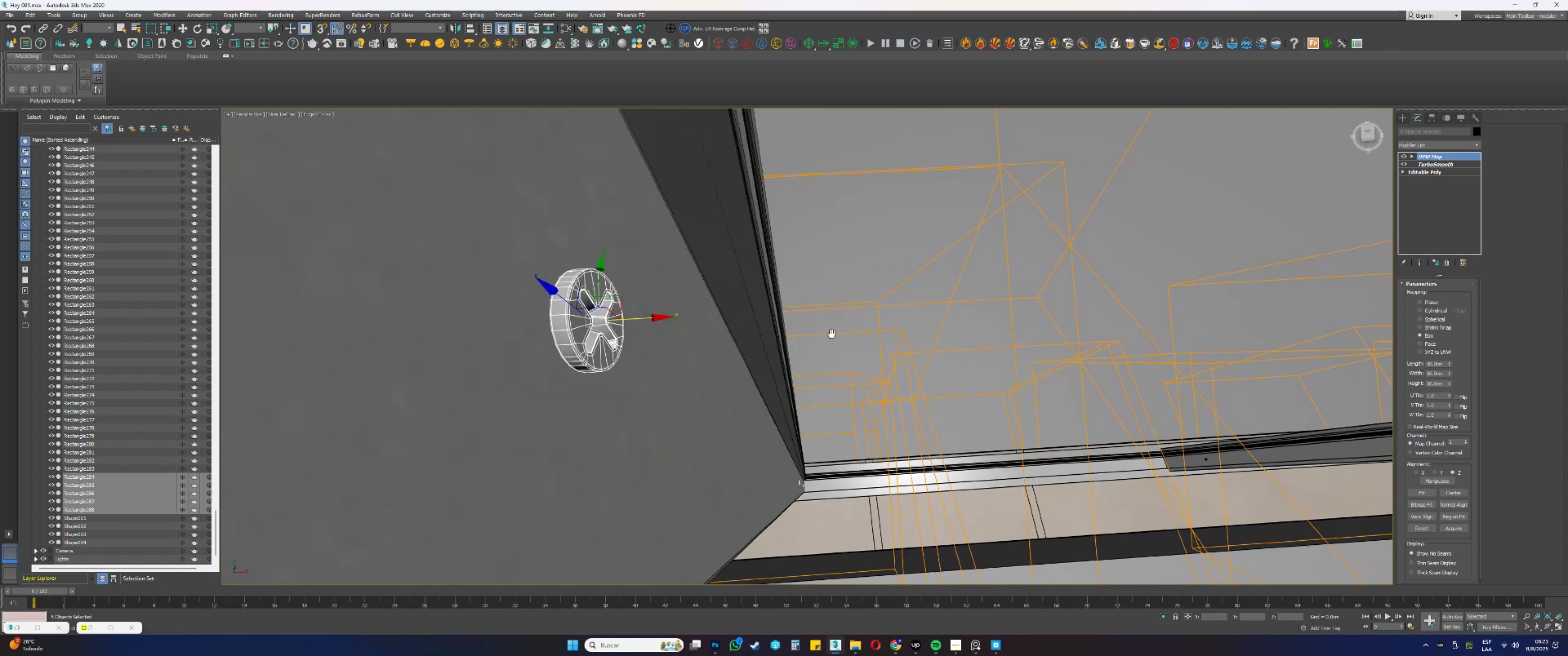 
scroll: coordinate [607, 297], scroll_direction: down, amount: 4.0
 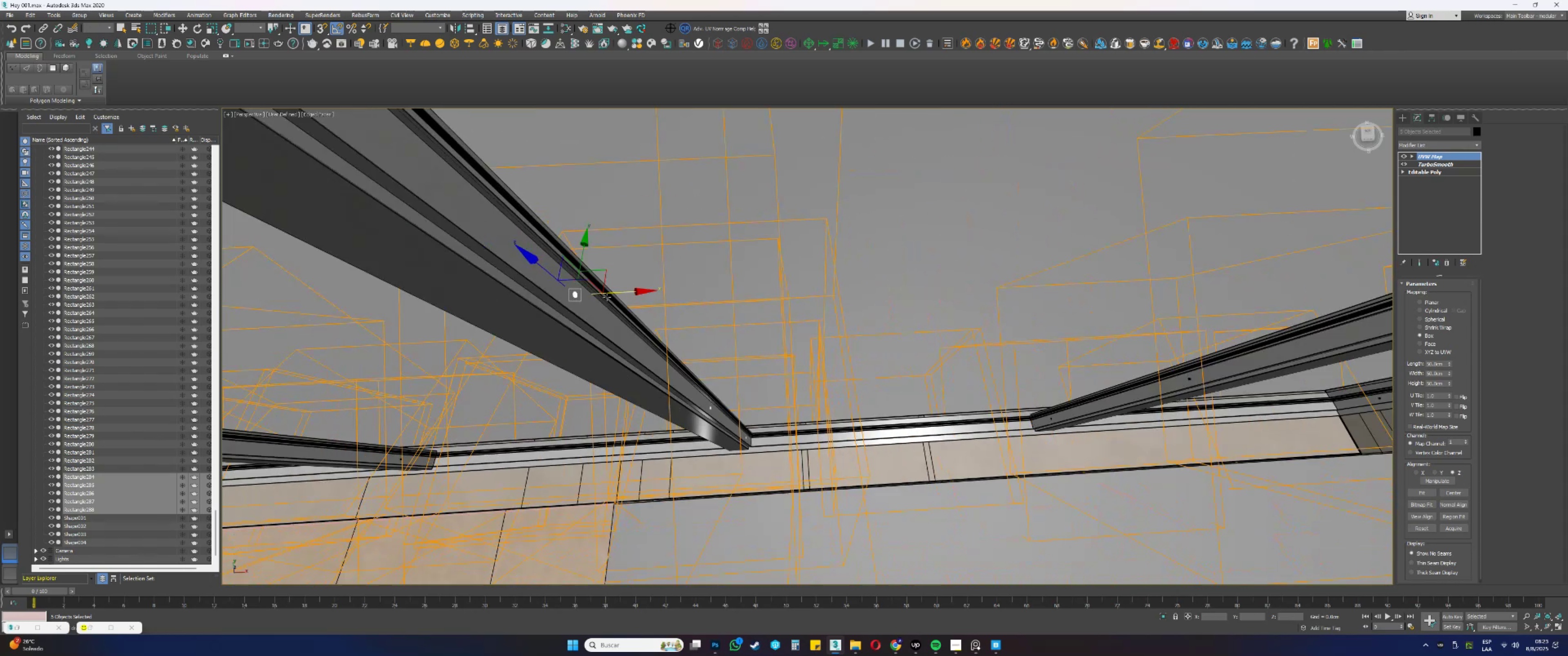 
hold_key(key=ShiftLeft, duration=0.49)
left_click_drag(start_coordinate=[615, 292], to_coordinate=[1404, 307])
 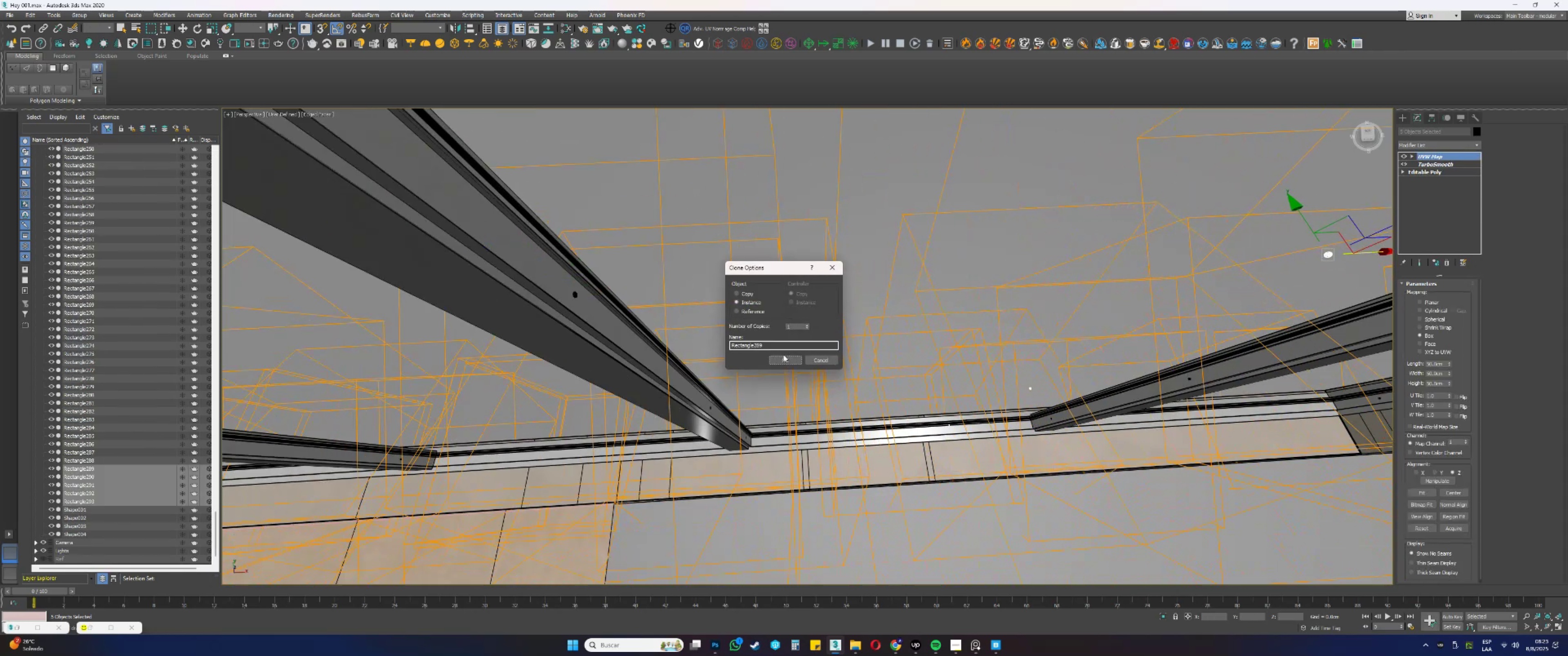 
left_click([780, 359])
 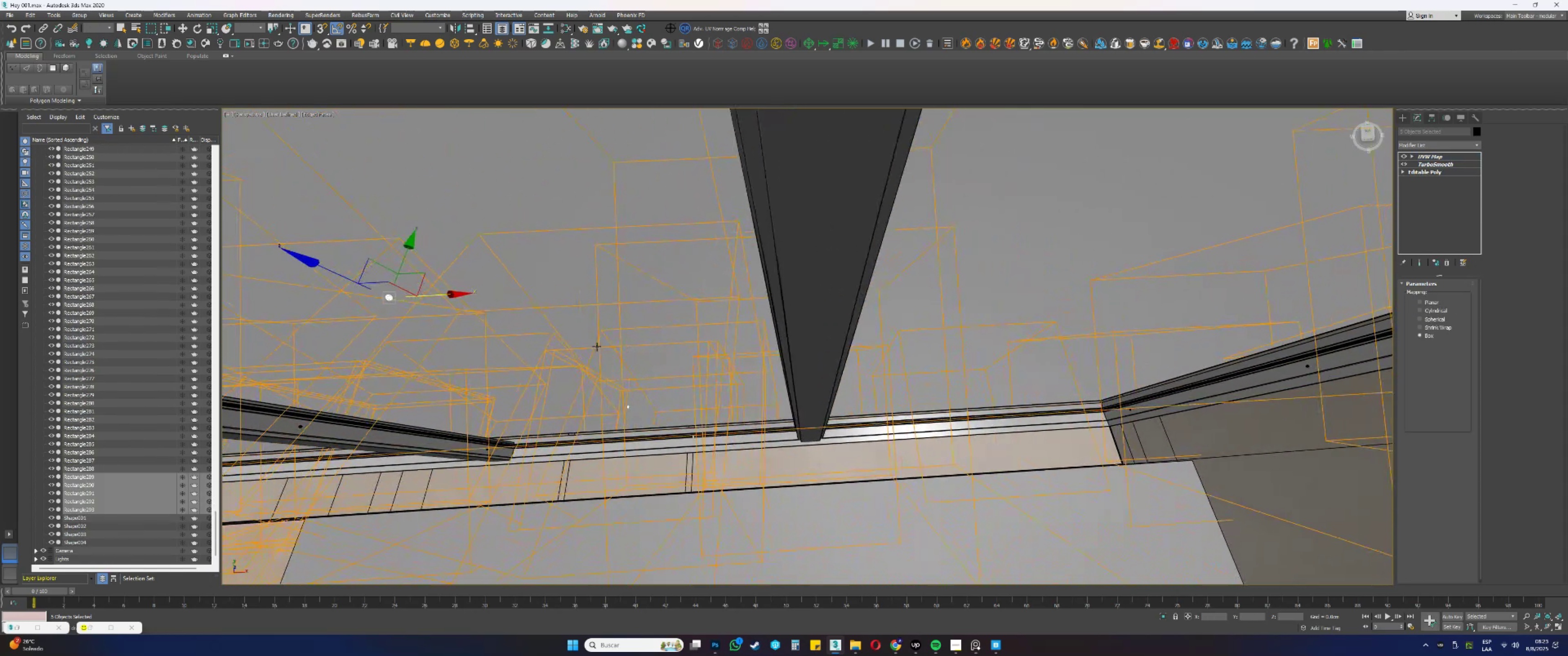 
left_click_drag(start_coordinate=[427, 297], to_coordinate=[918, 292])
 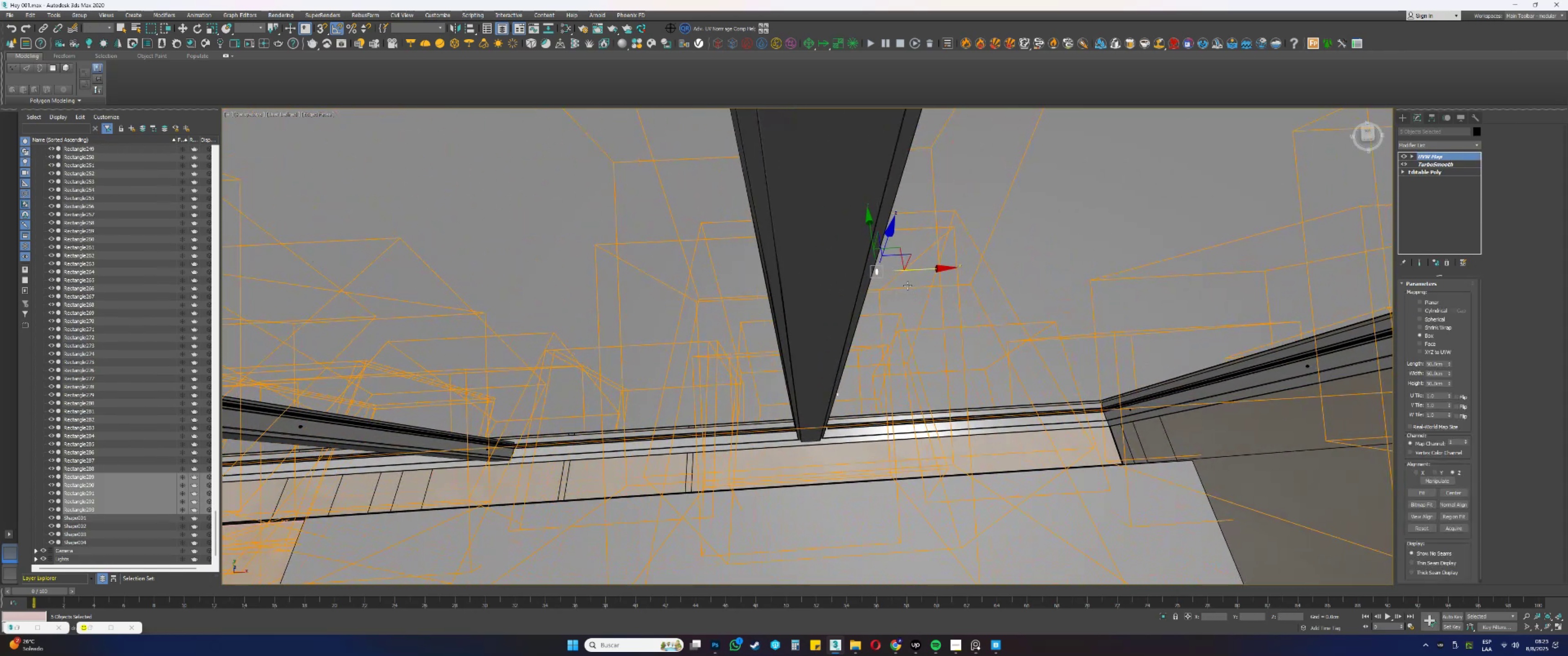 
scroll: coordinate [802, 385], scroll_direction: up, amount: 5.0
 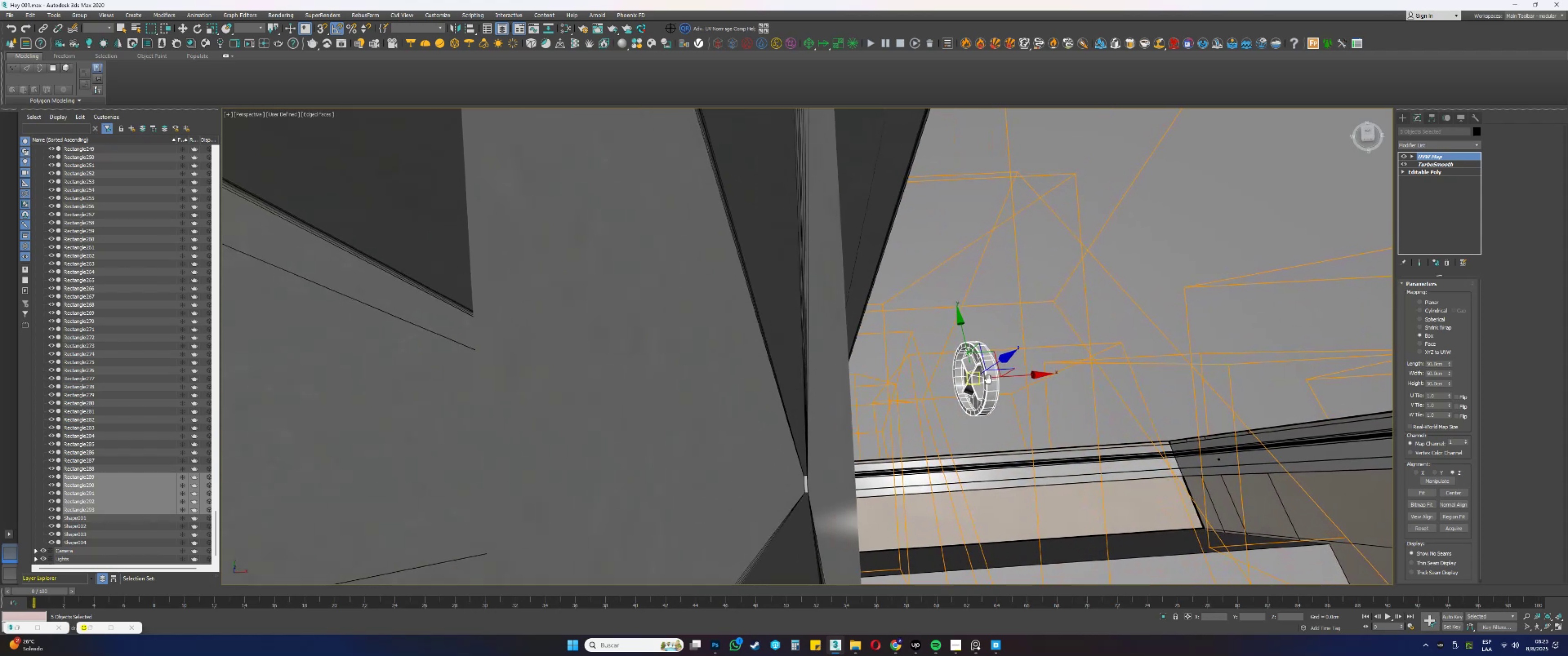 
left_click_drag(start_coordinate=[1033, 374], to_coordinate=[889, 405])
 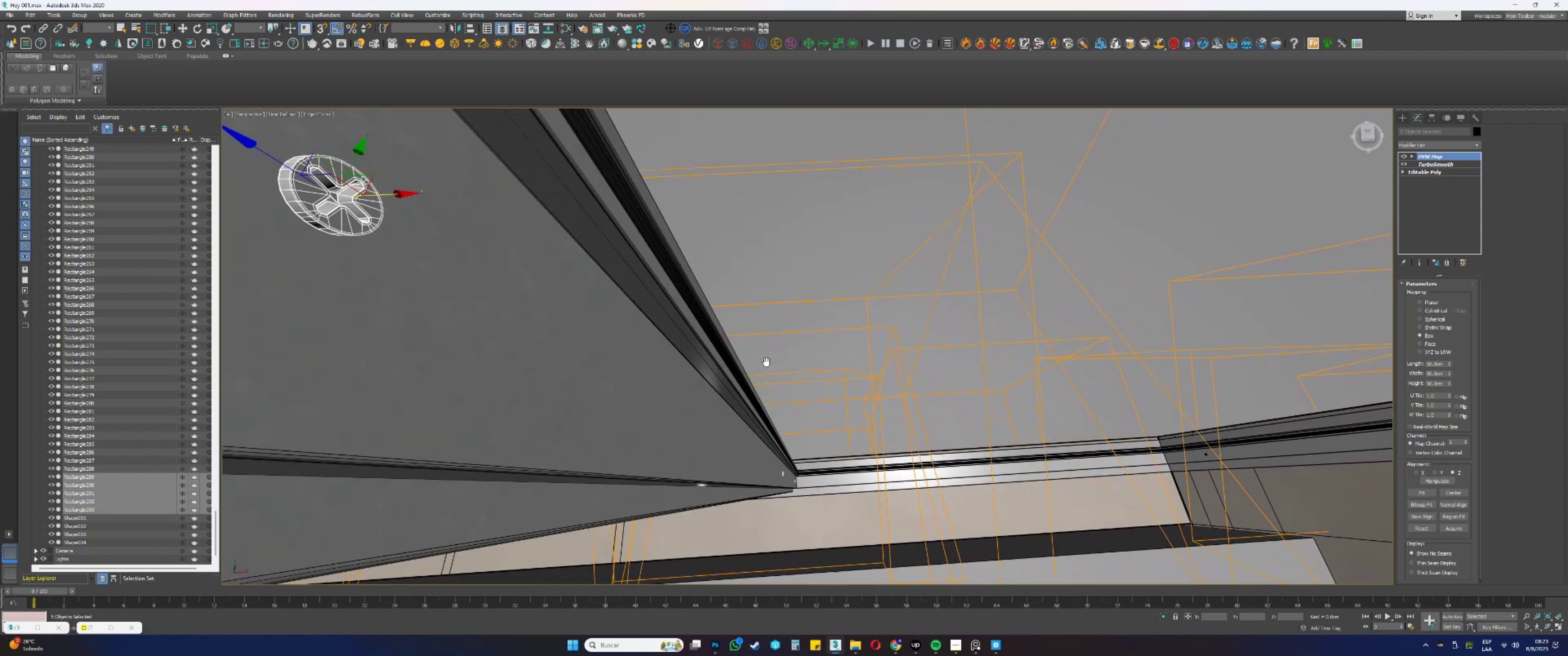 
scroll: coordinate [750, 334], scroll_direction: down, amount: 1.0
 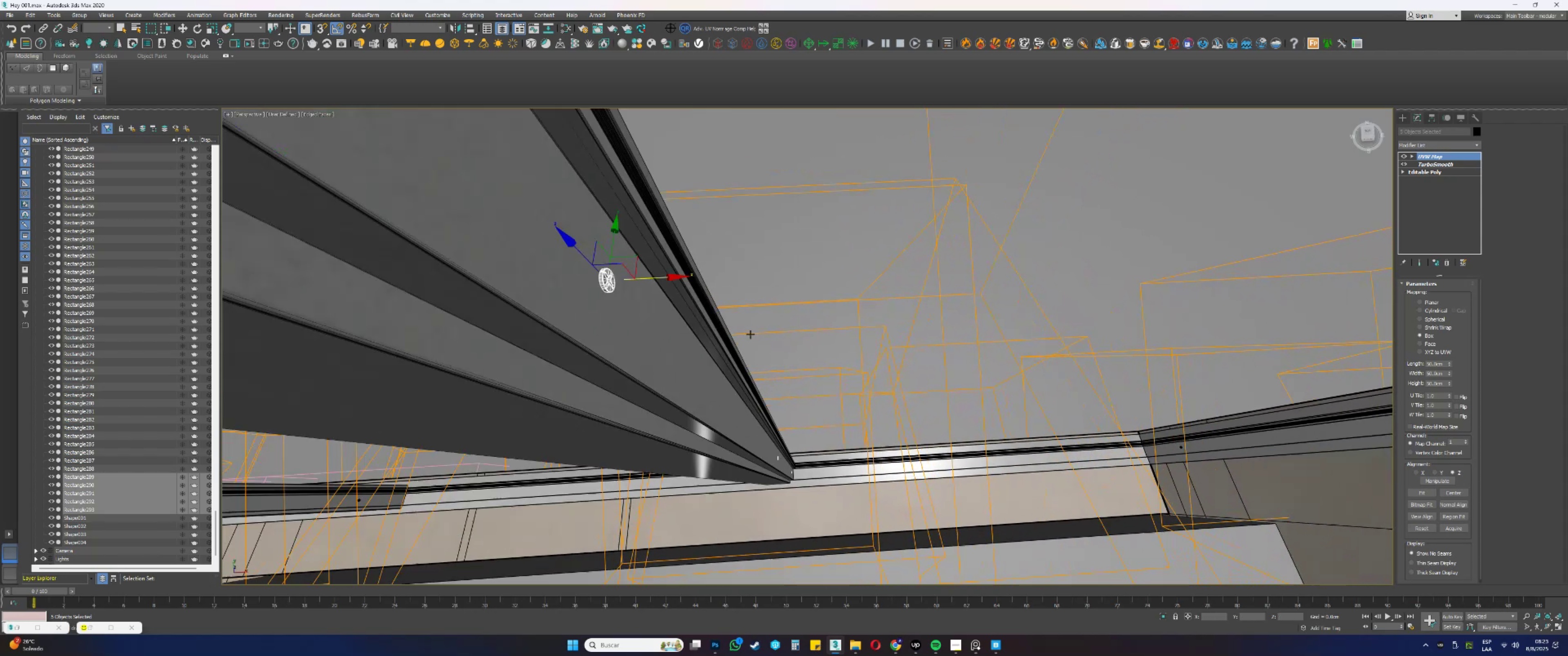 
hold_key(key=AltLeft, duration=0.39)
 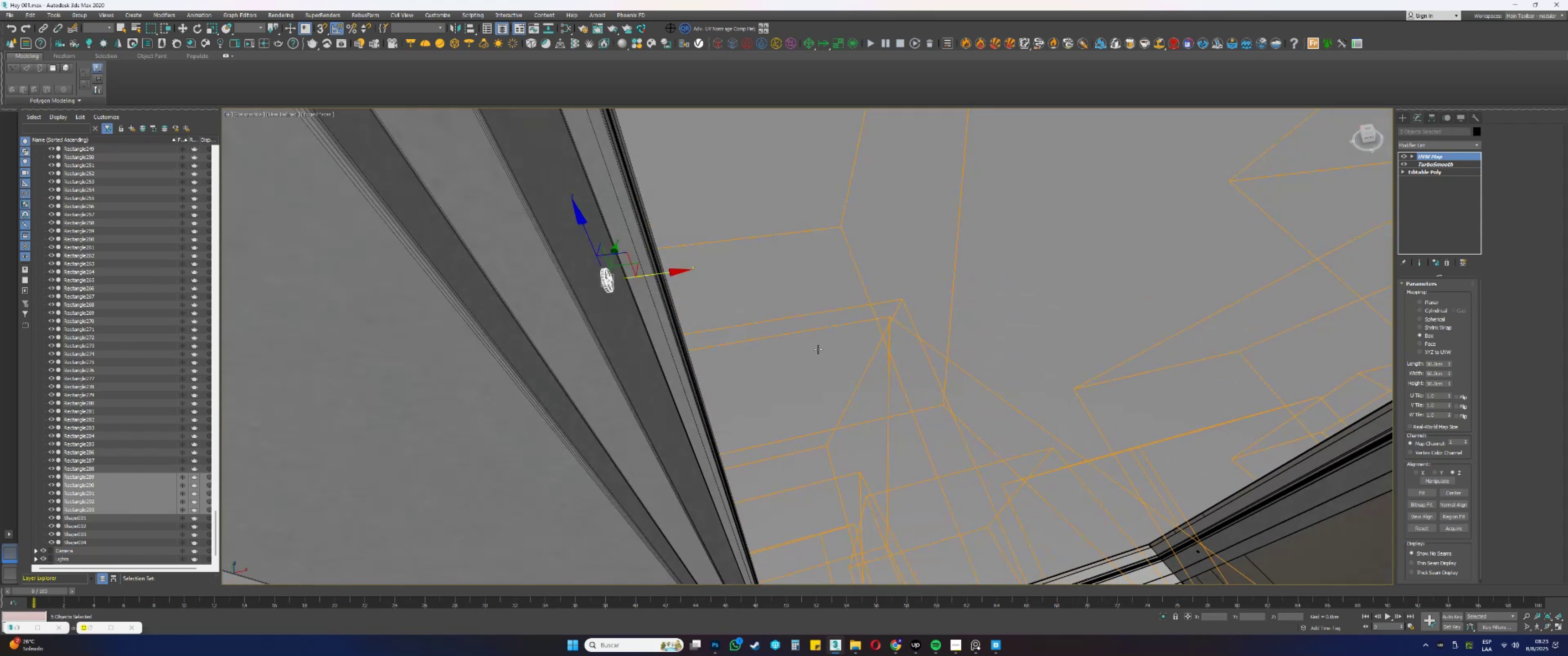 
scroll: coordinate [869, 331], scroll_direction: down, amount: 4.0
 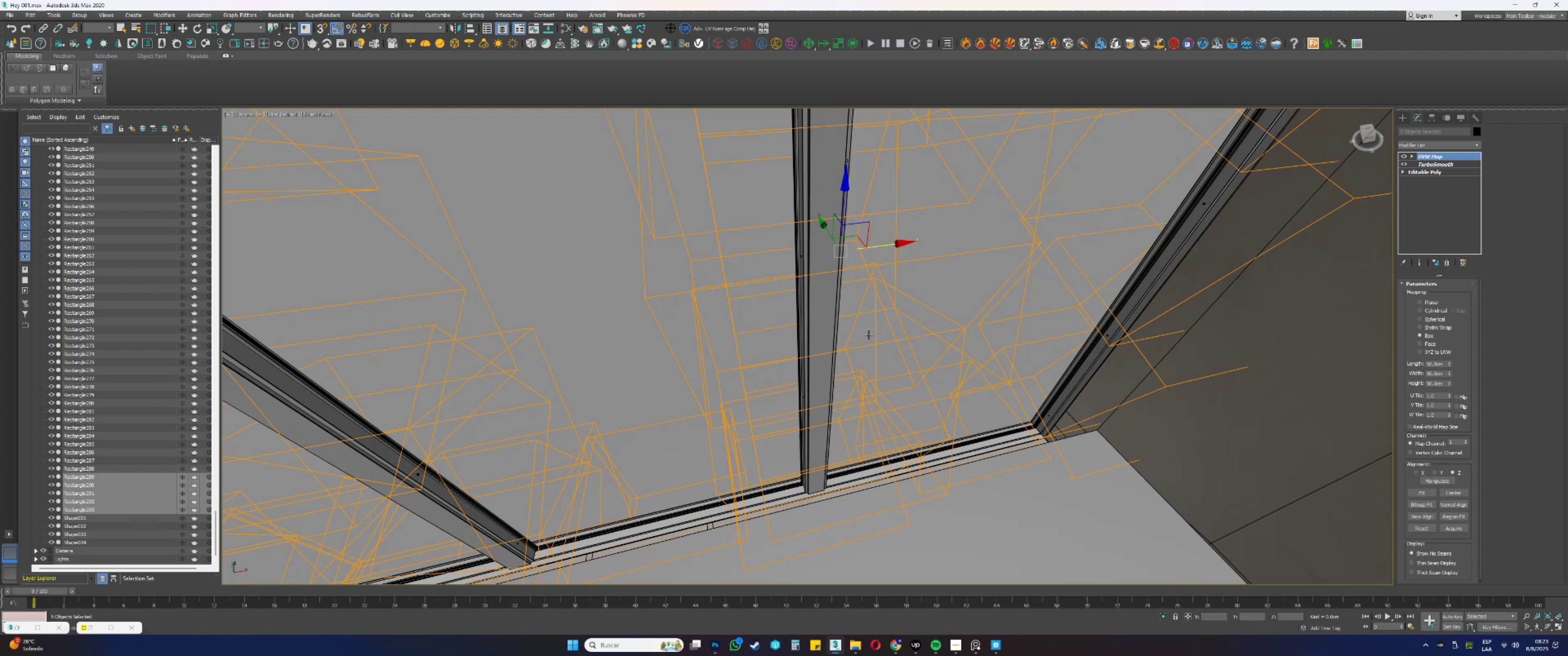 
hold_key(key=AltLeft, duration=0.32)
 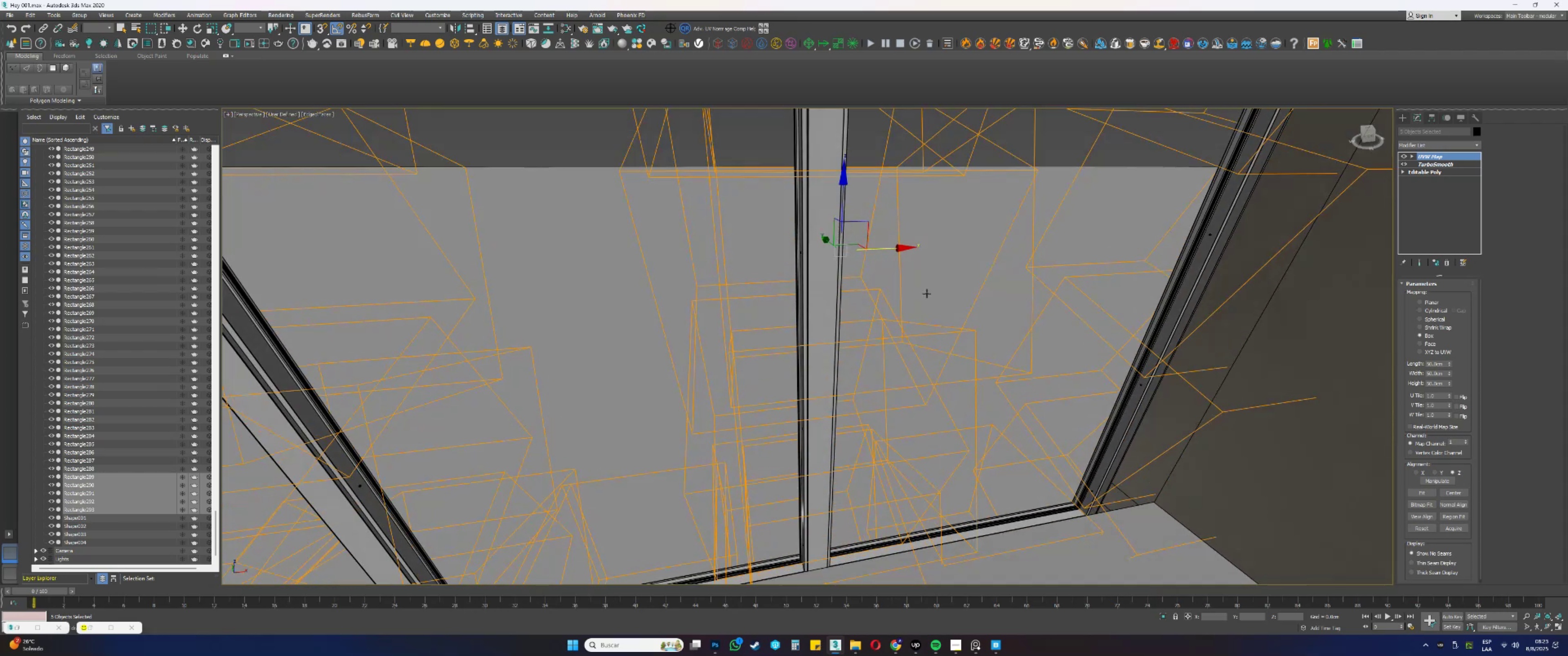 
hold_key(key=AltLeft, duration=0.38)
 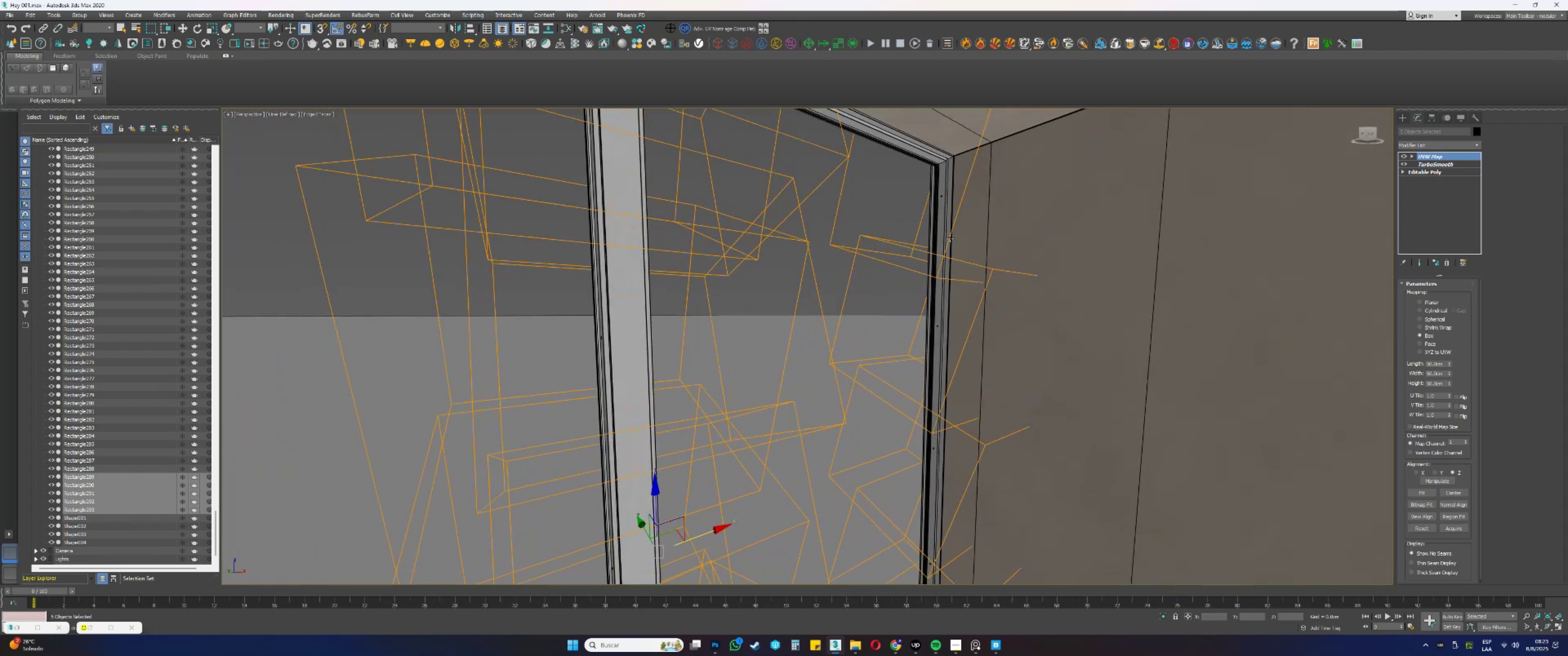 
scroll: coordinate [942, 206], scroll_direction: up, amount: 5.0
 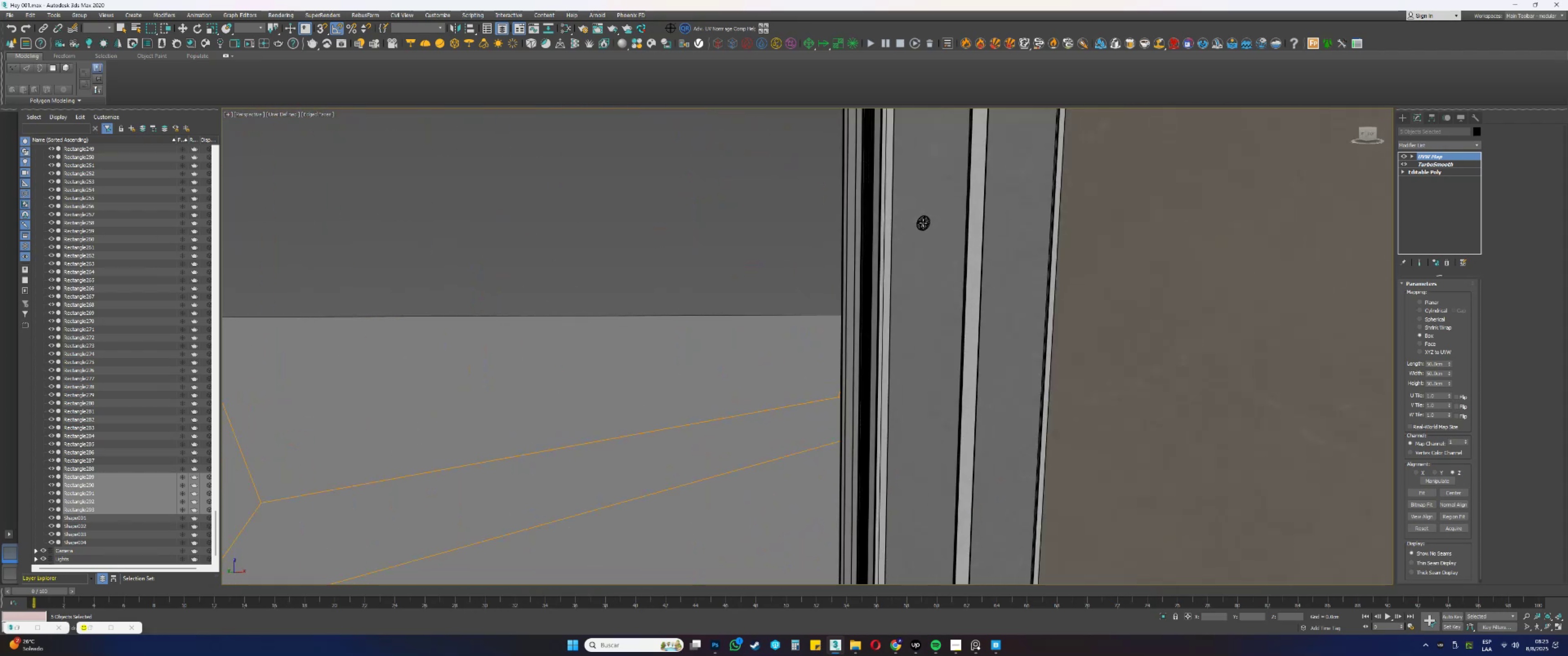 
left_click([923, 223])
 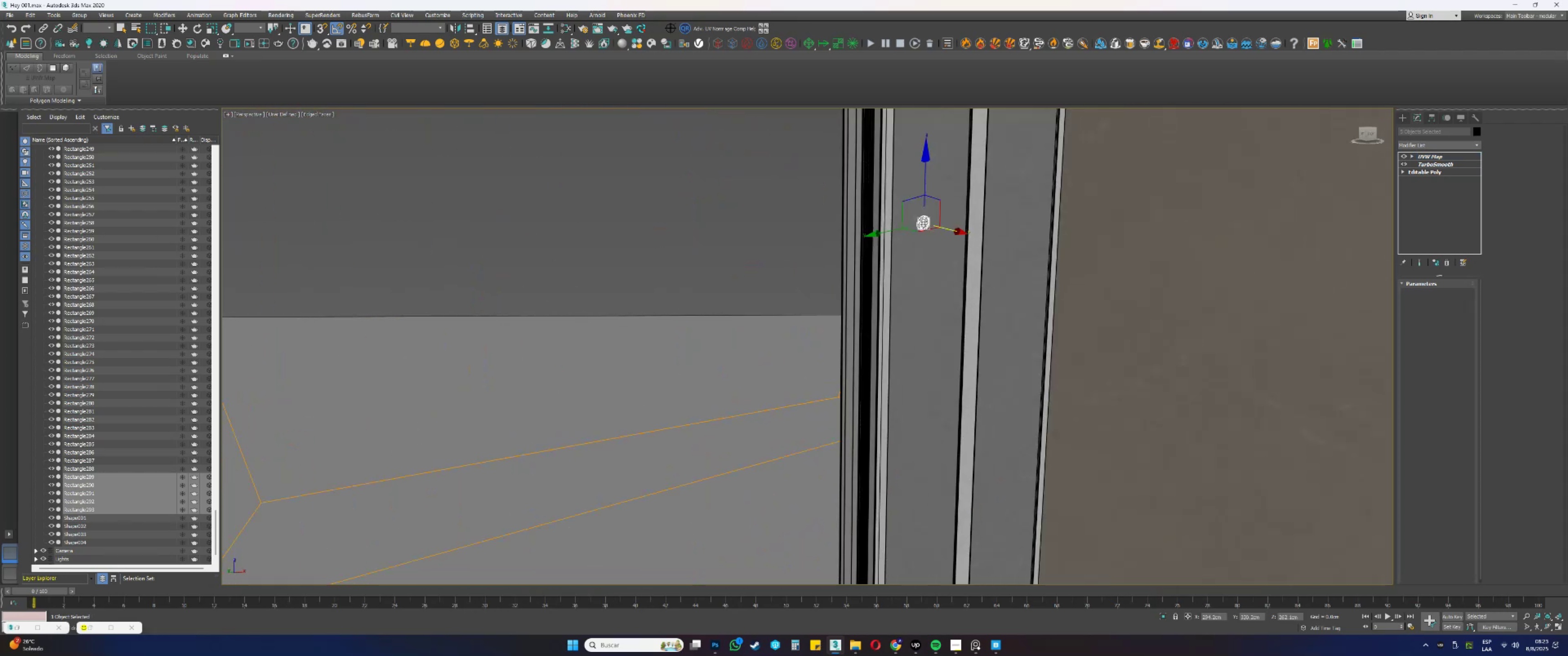 
scroll: coordinate [923, 223], scroll_direction: down, amount: 1.0
 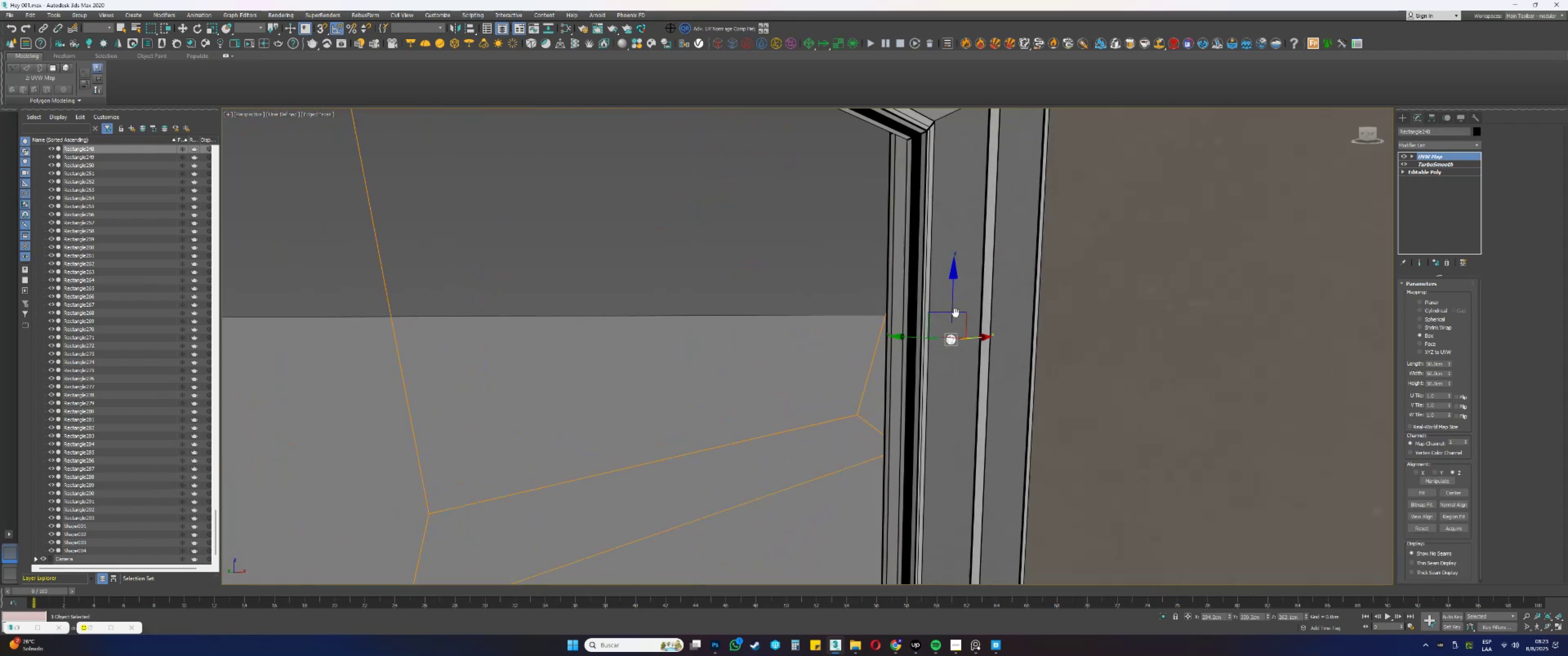 
hold_key(key=AltLeft, duration=0.41)
 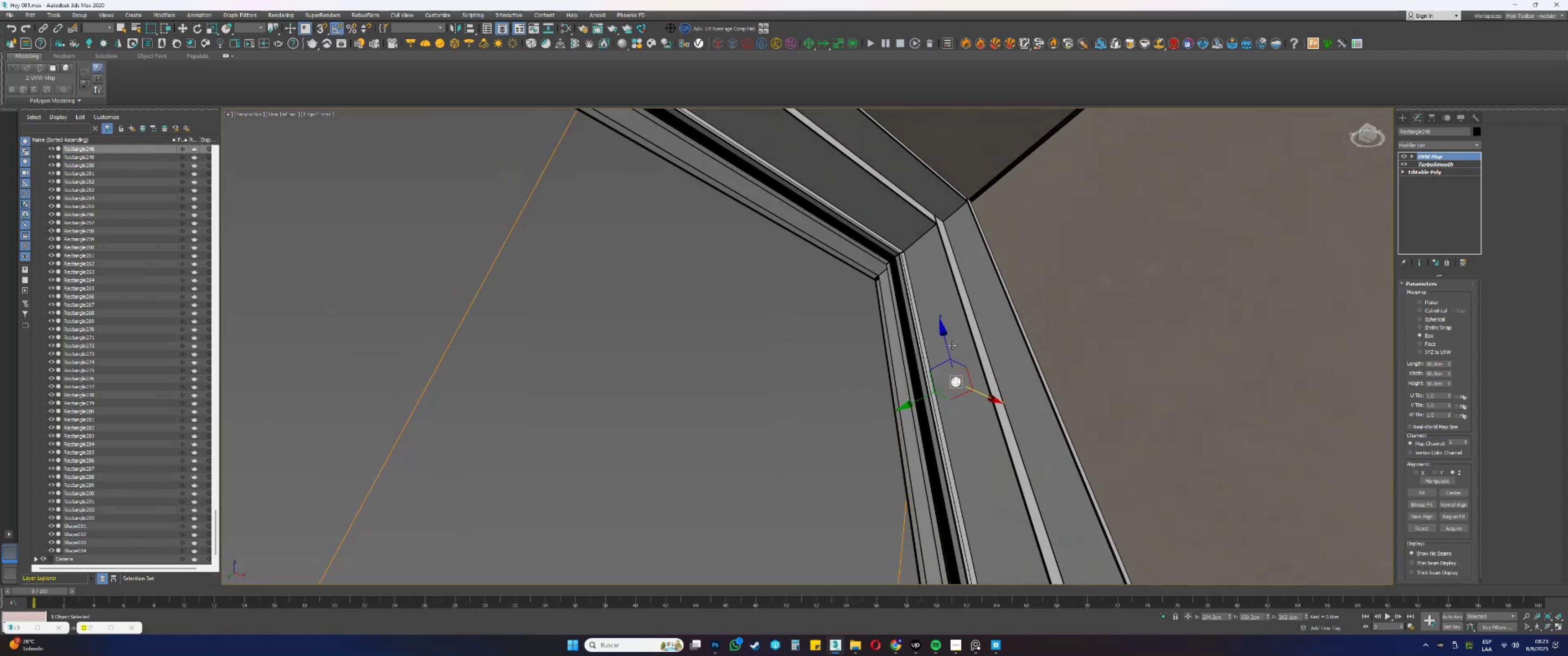 
key(Shift+ShiftLeft)
 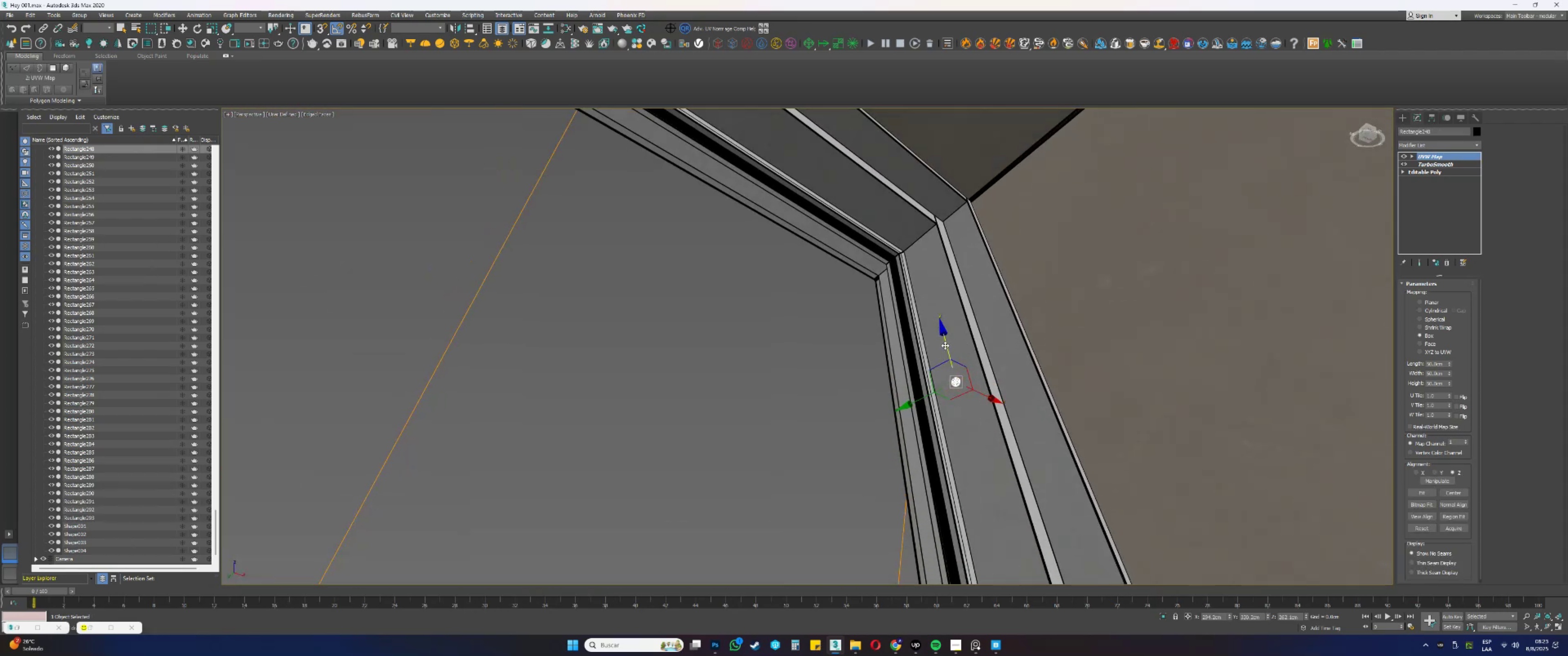 
left_click_drag(start_coordinate=[945, 345], to_coordinate=[918, 203])
 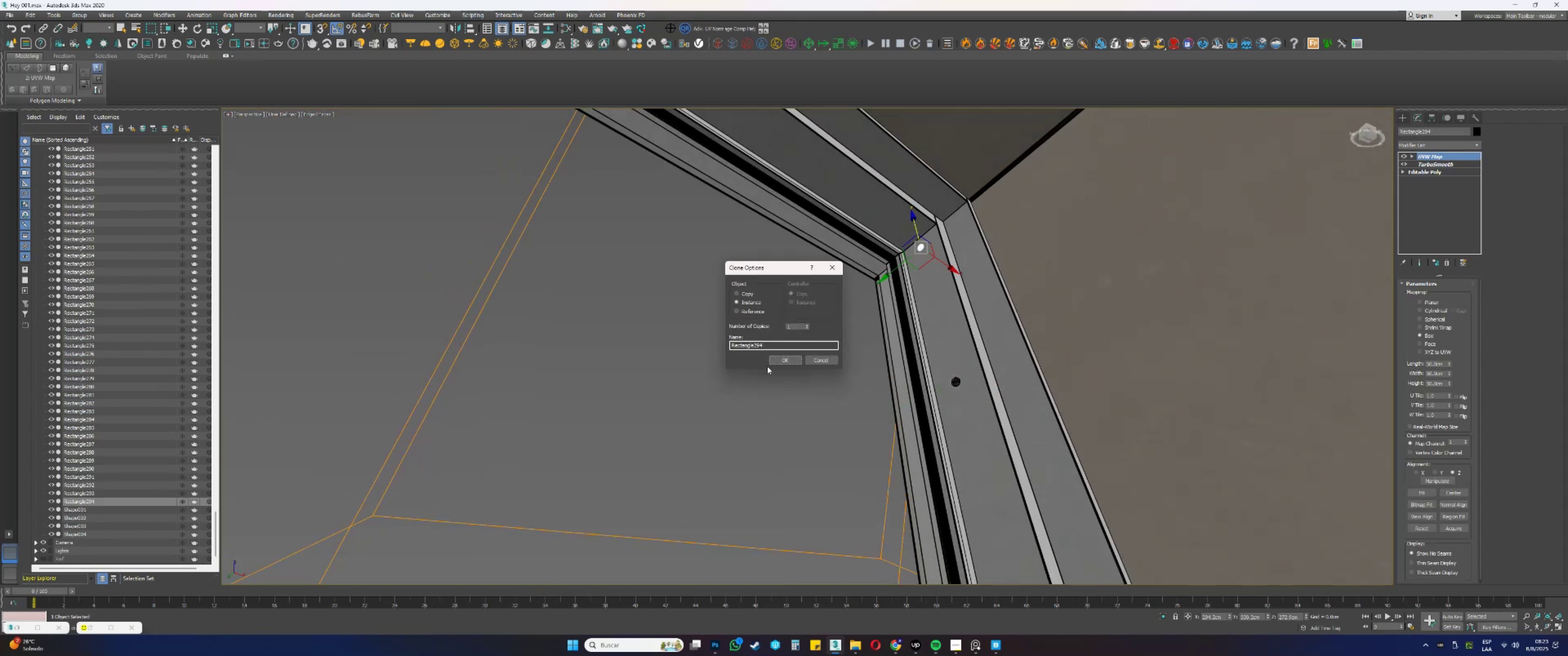 
left_click([776, 361])
 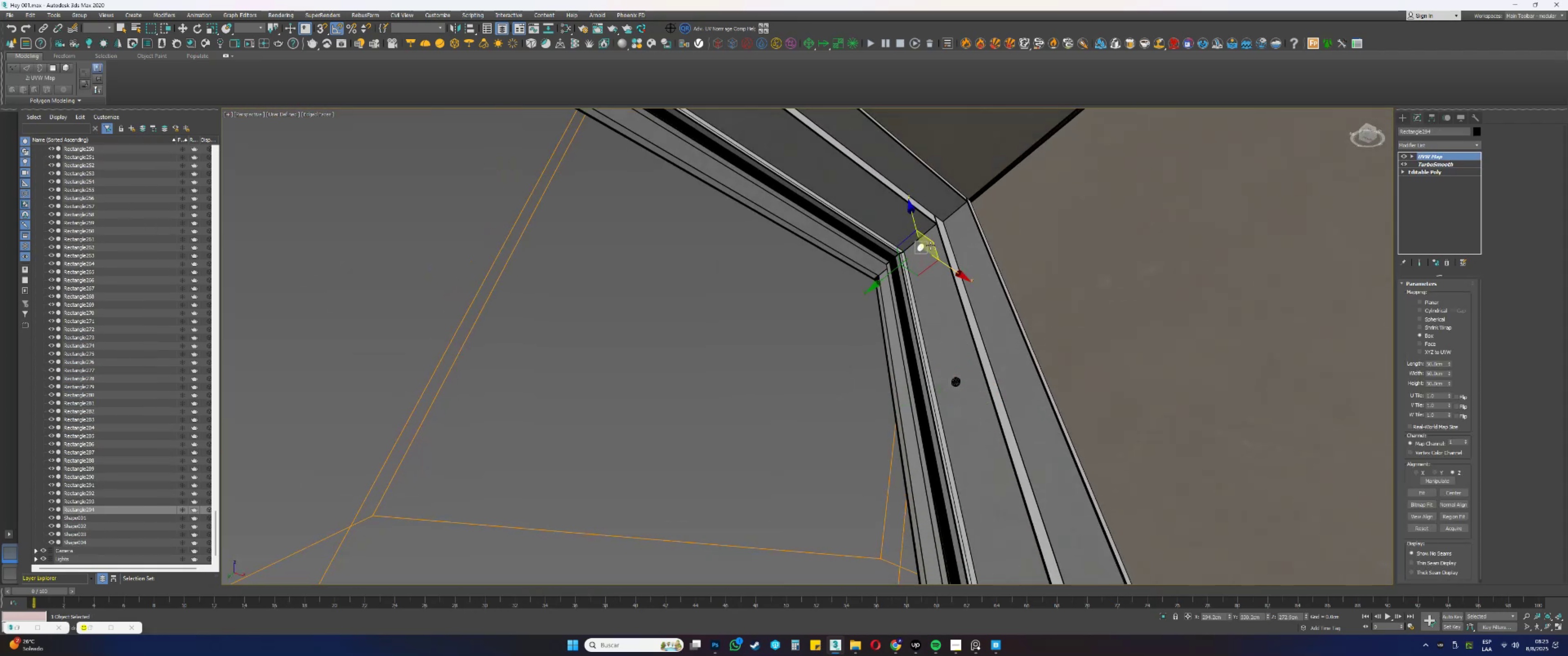 
scroll: coordinate [915, 332], scroll_direction: up, amount: 6.0
 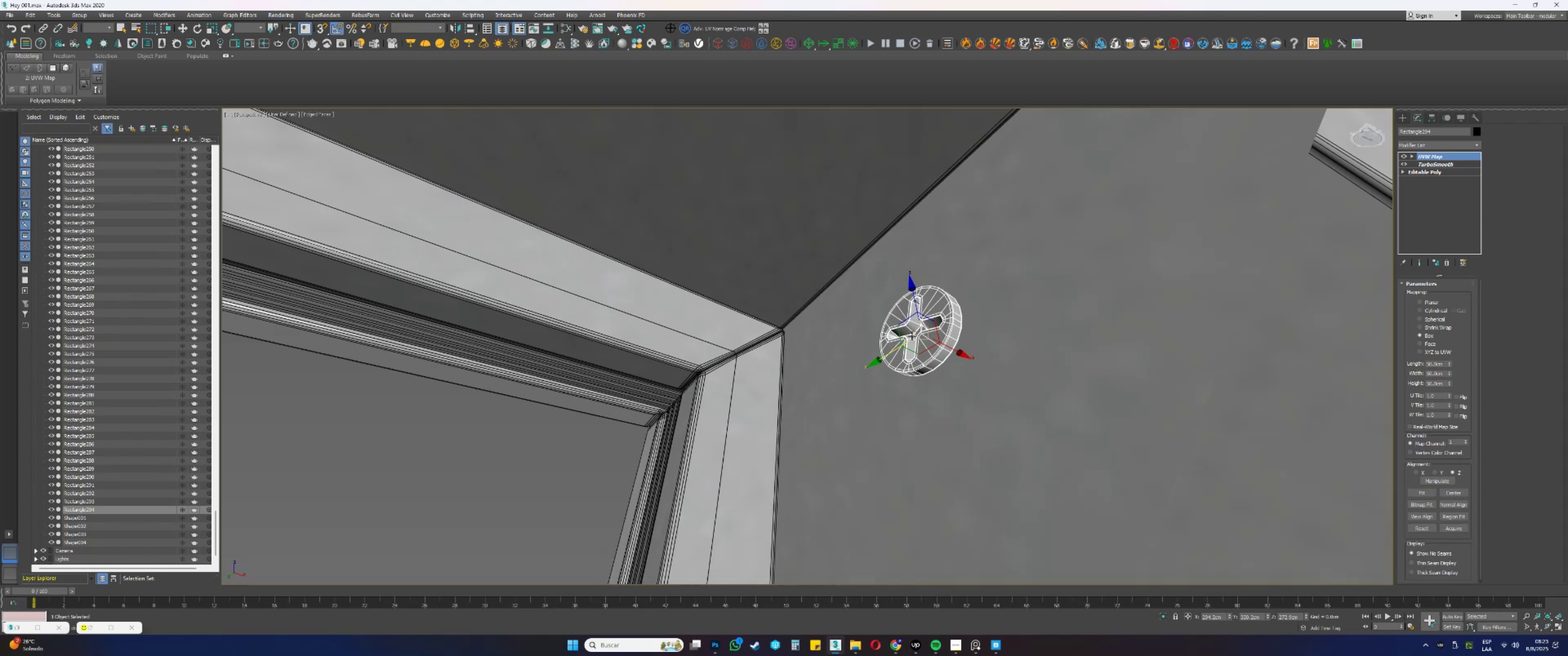 
key(E)
 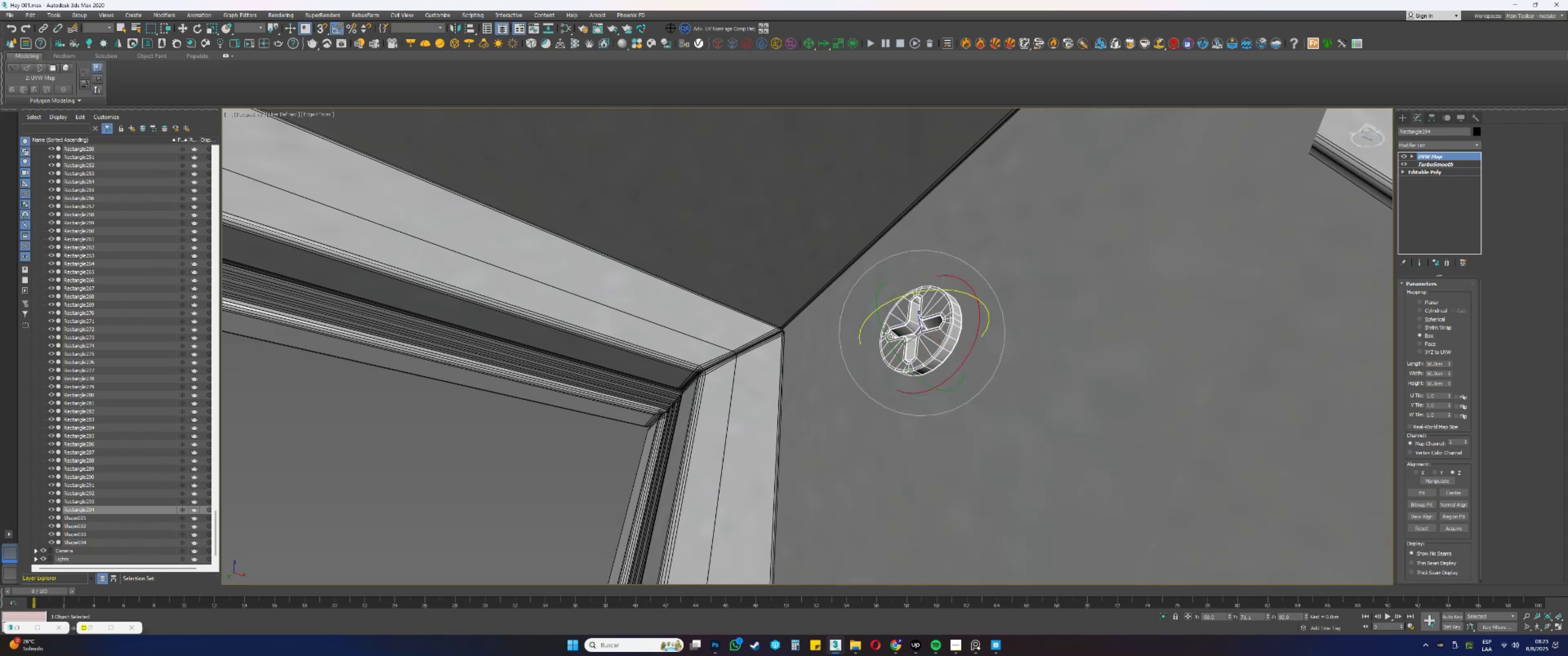 
left_click_drag(start_coordinate=[883, 334], to_coordinate=[913, 368])
 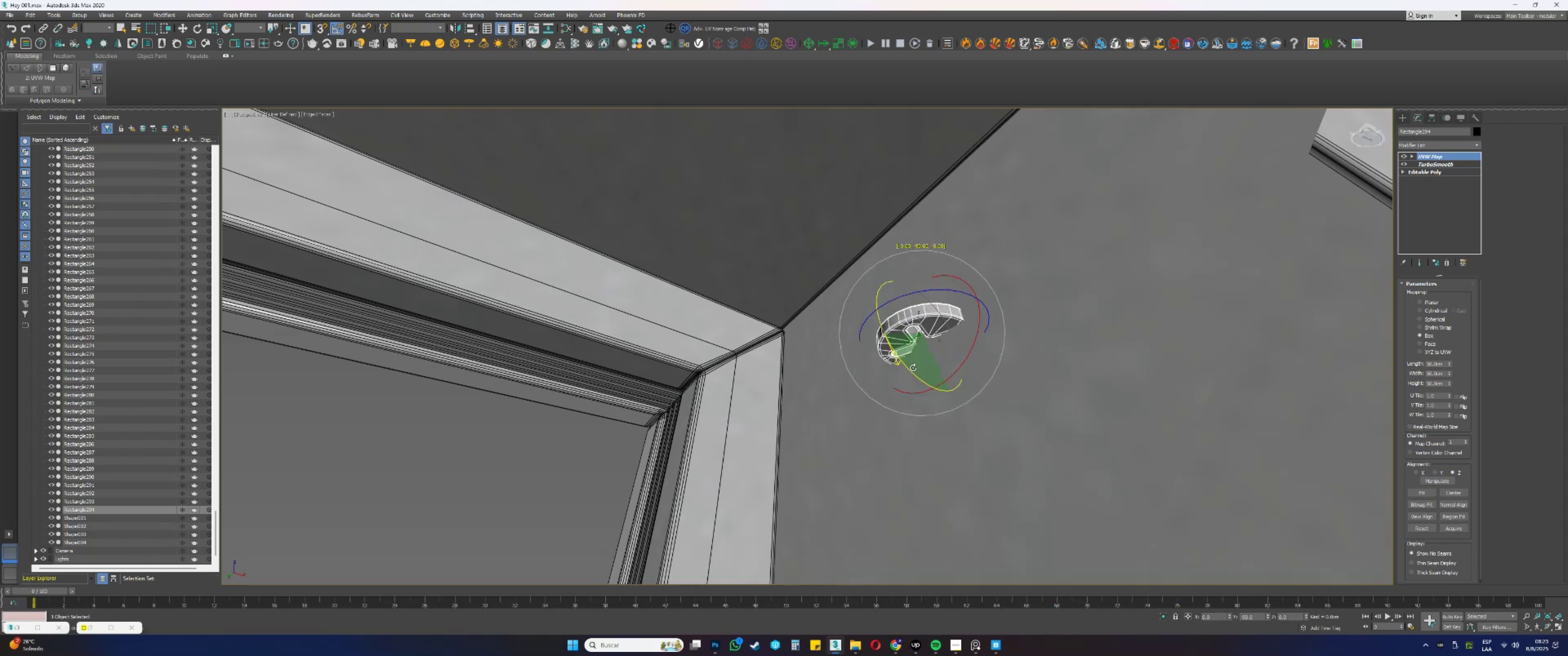 
key(W)
 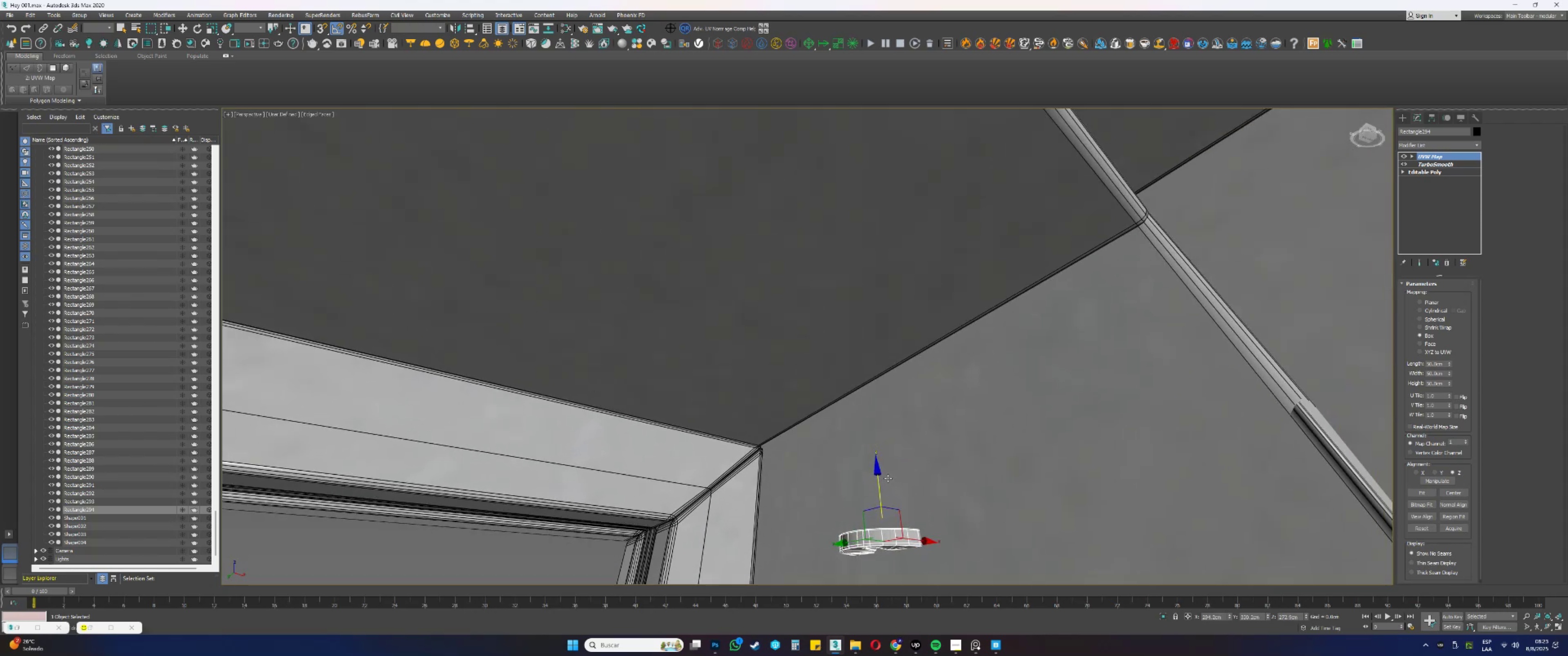 
left_click_drag(start_coordinate=[877, 481], to_coordinate=[887, 314])
 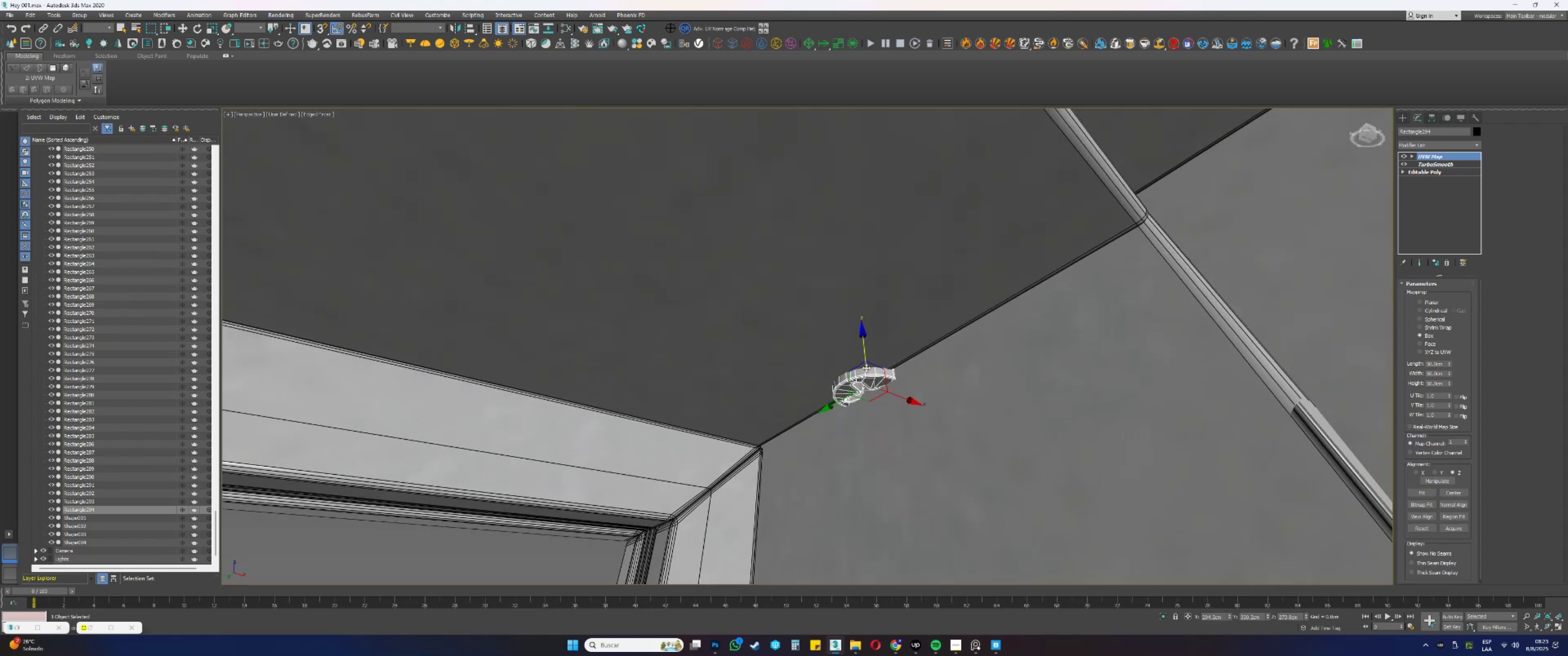 
scroll: coordinate [861, 374], scroll_direction: up, amount: 2.0
 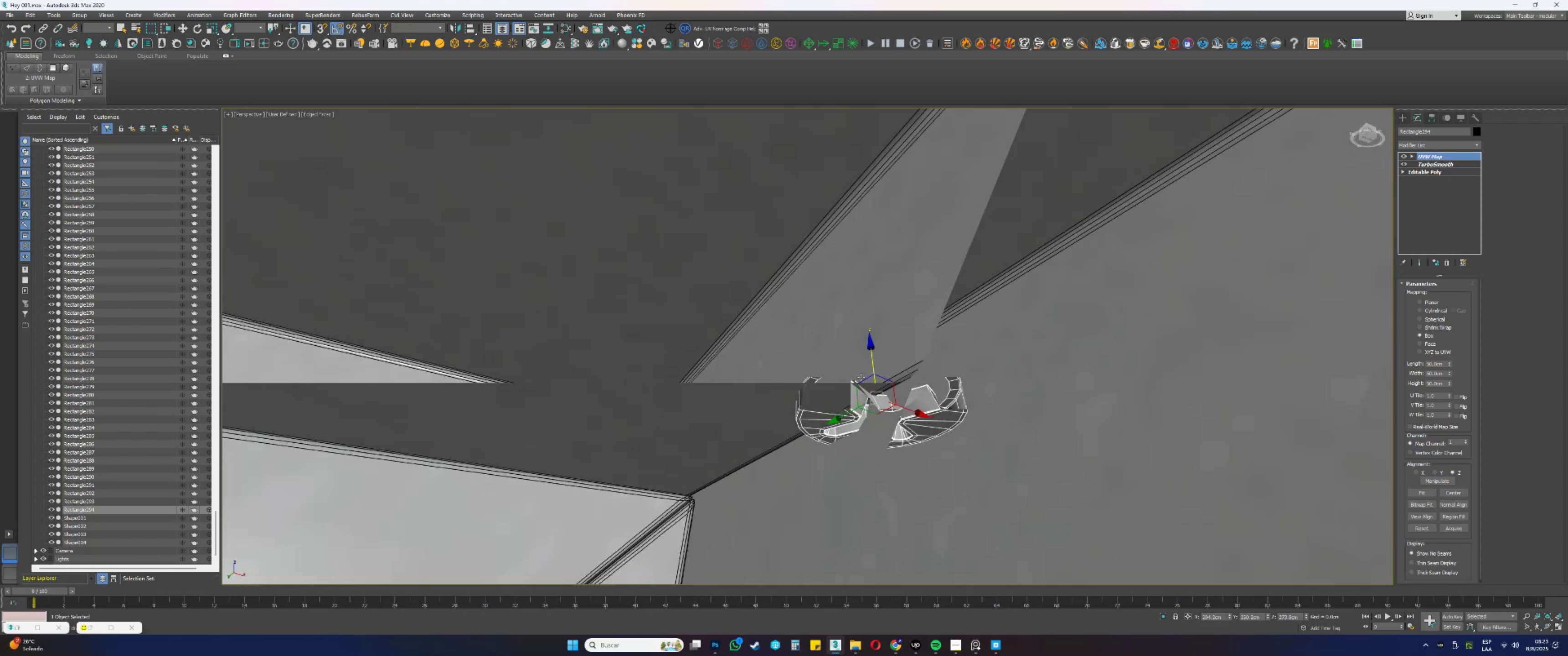 
hold_key(key=AltLeft, duration=0.35)
 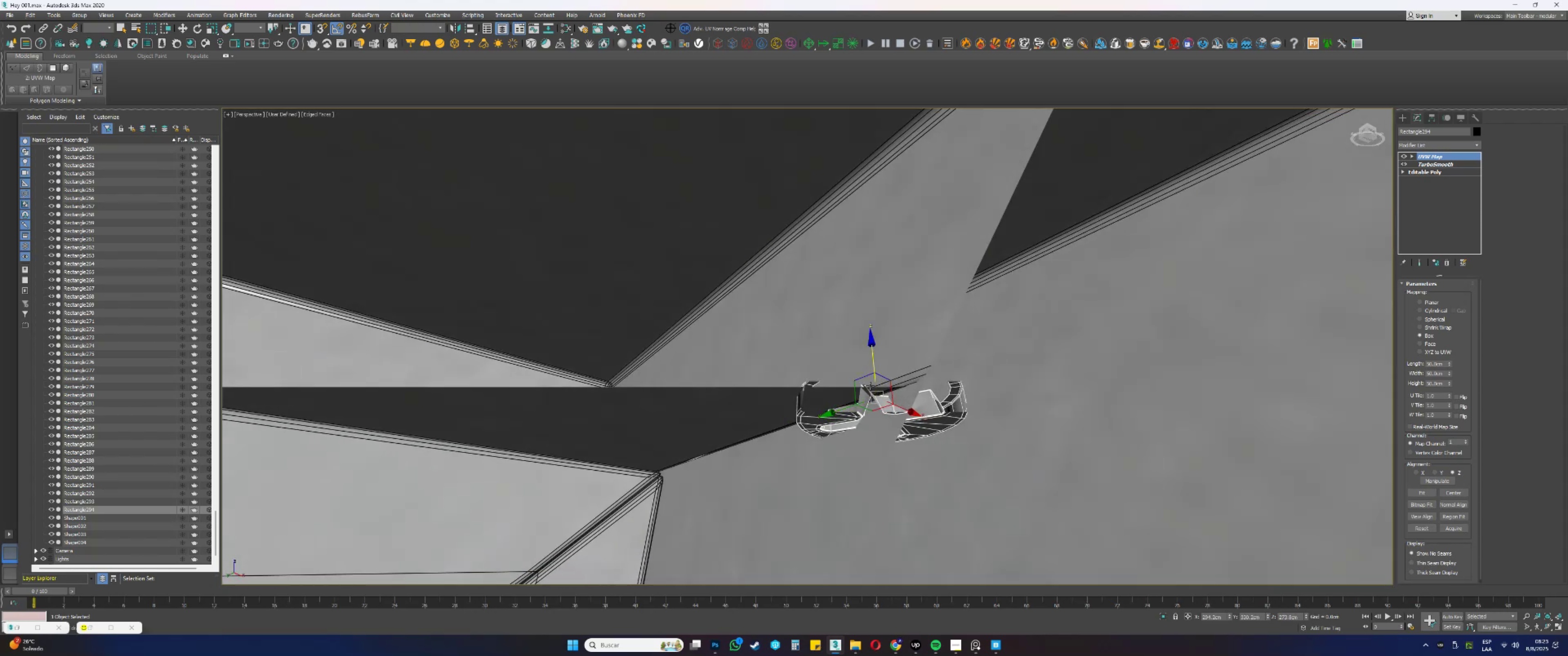 
scroll: coordinate [871, 385], scroll_direction: down, amount: 1.0
 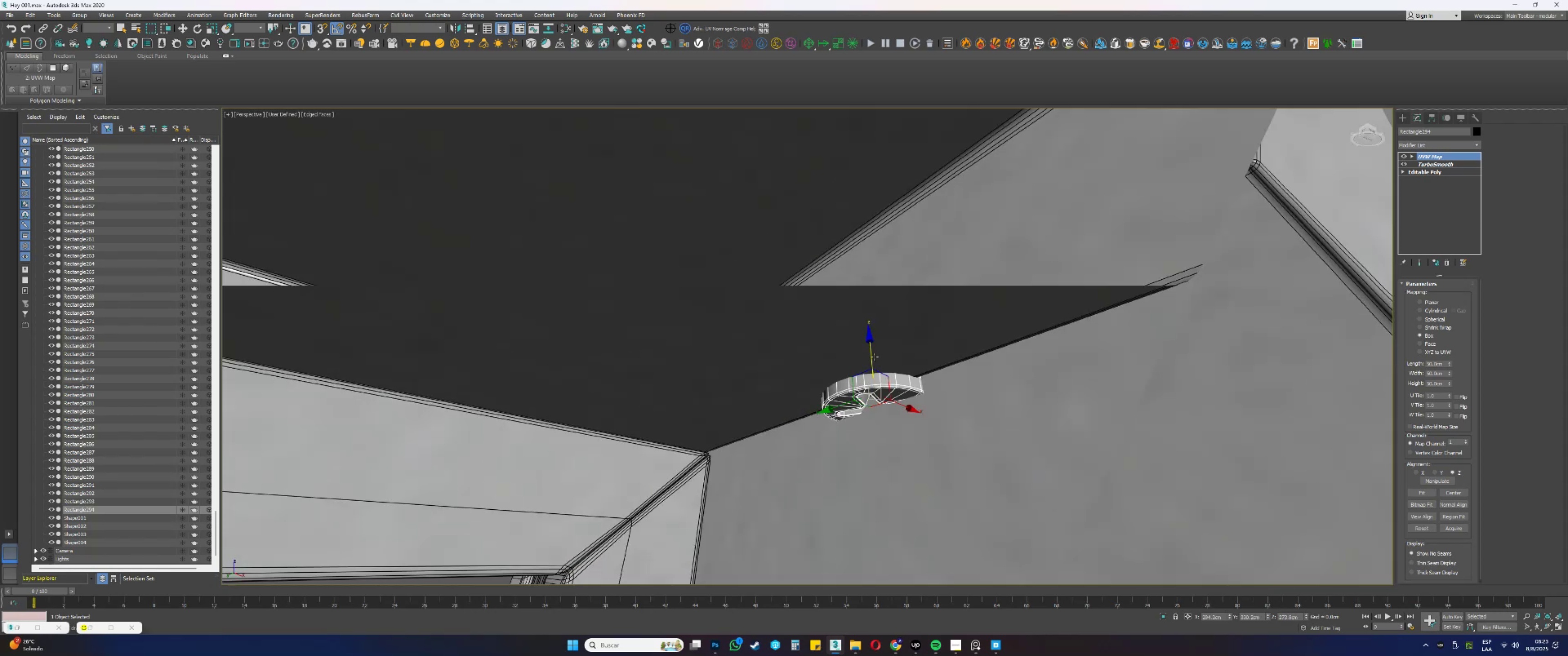 
left_click_drag(start_coordinate=[871, 354], to_coordinate=[871, 358])
 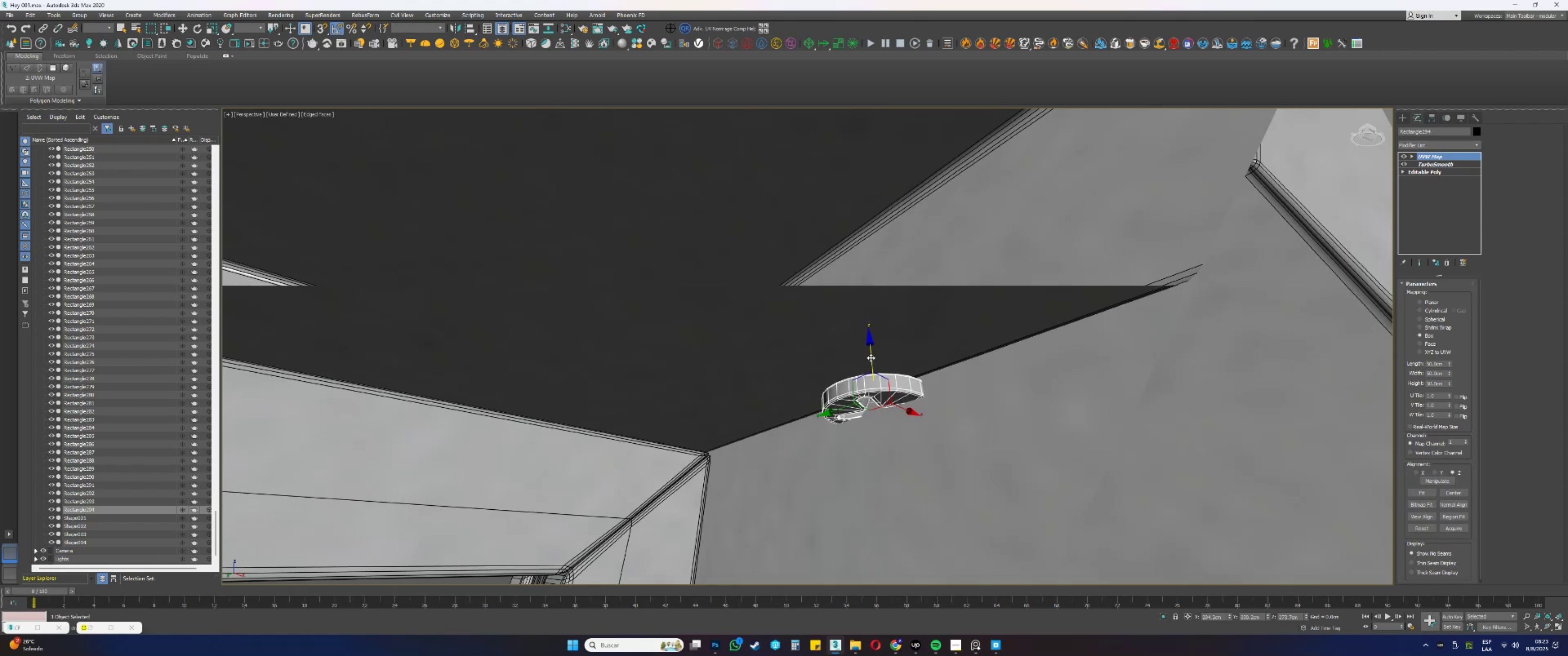 
scroll: coordinate [882, 365], scroll_direction: down, amount: 5.0
 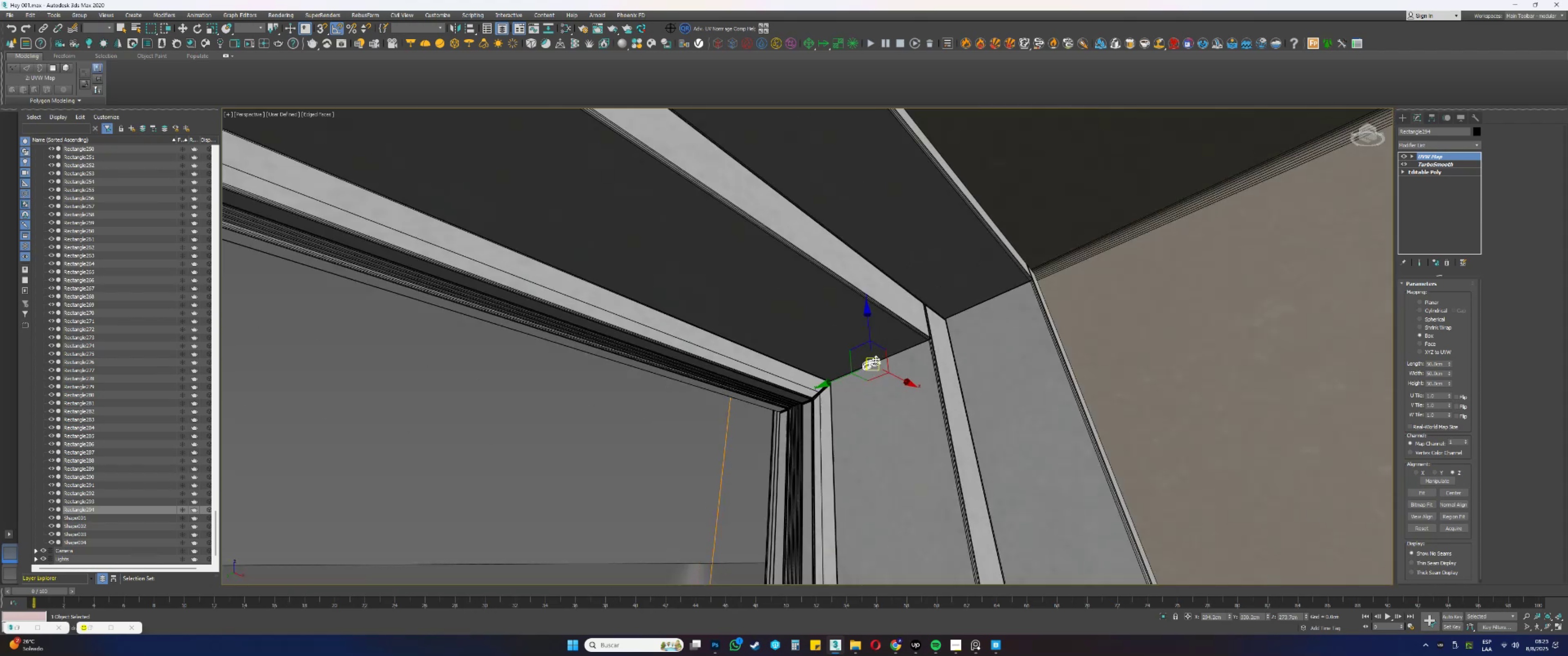 
hold_key(key=AltLeft, duration=0.34)
 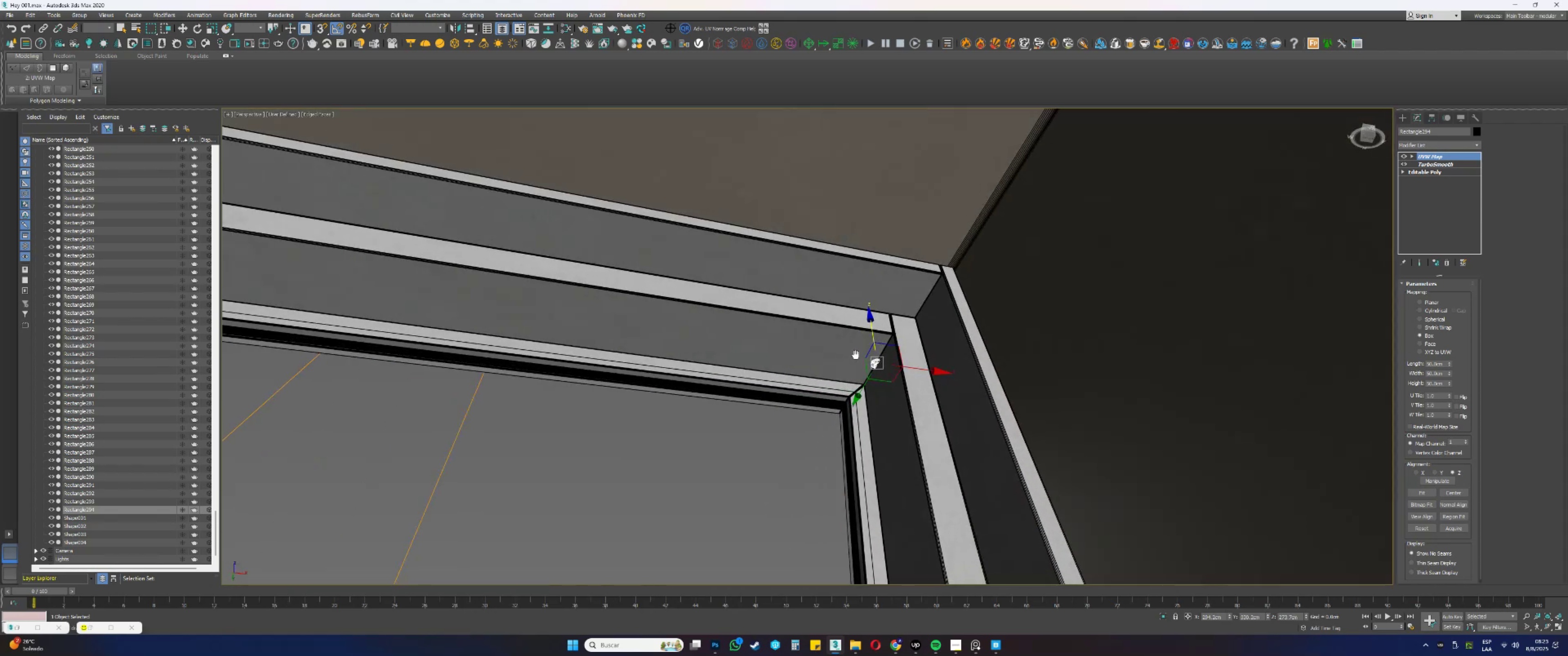 
key(Alt+AltLeft)
 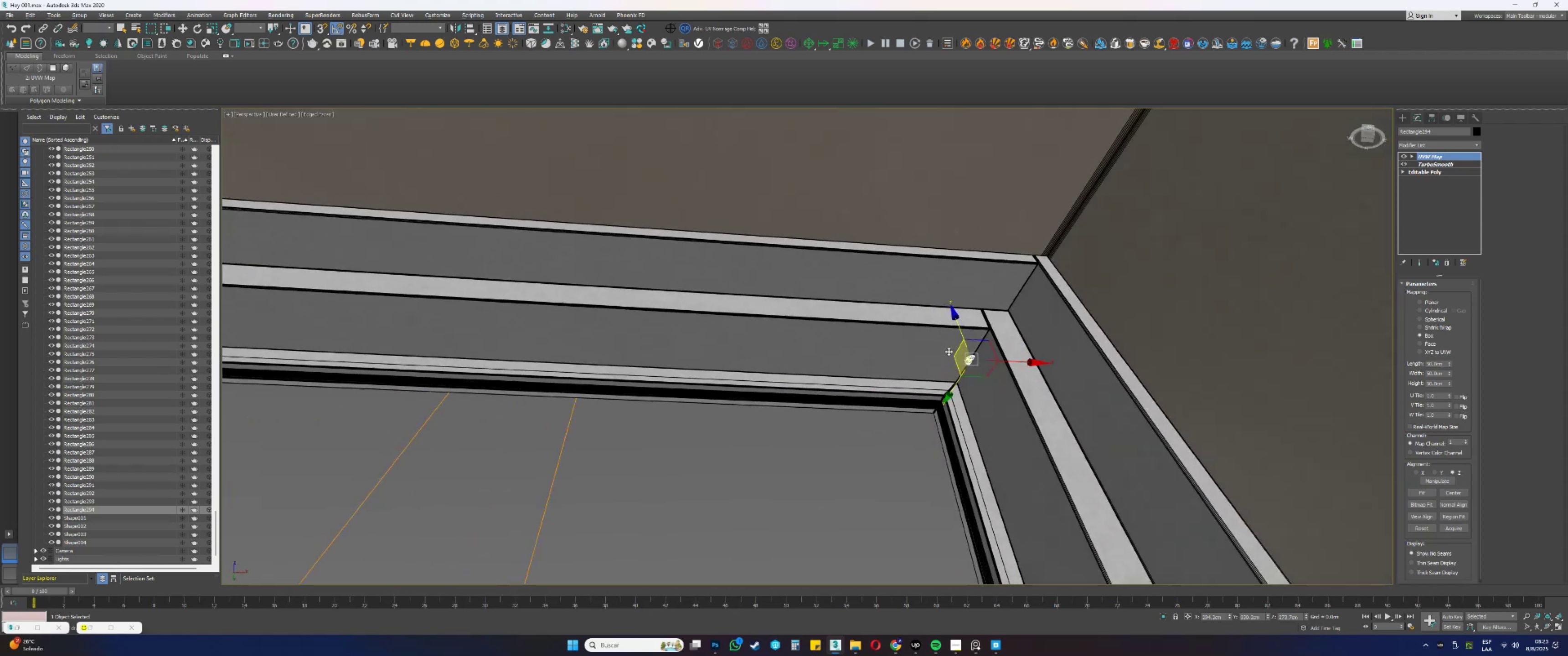 
scroll: coordinate [948, 351], scroll_direction: down, amount: 1.0
 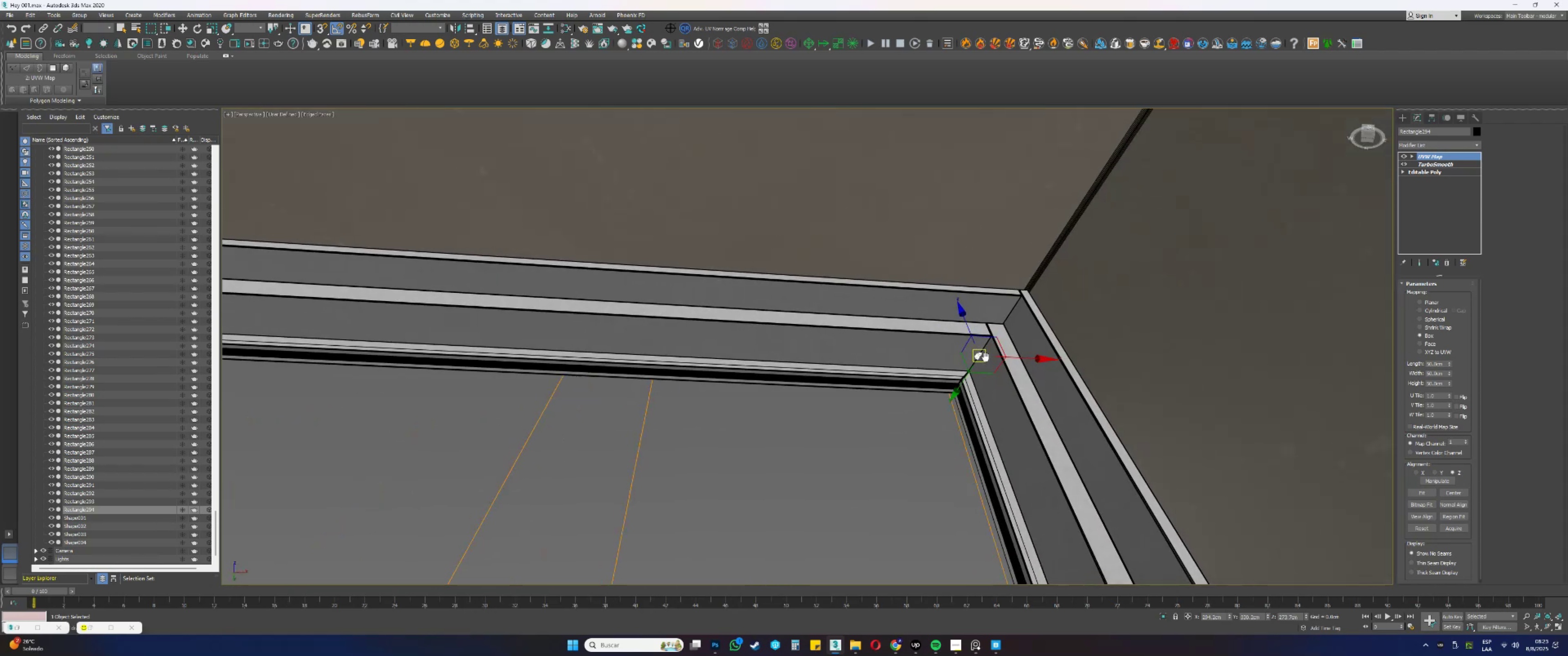 
key(Alt+AltLeft)
 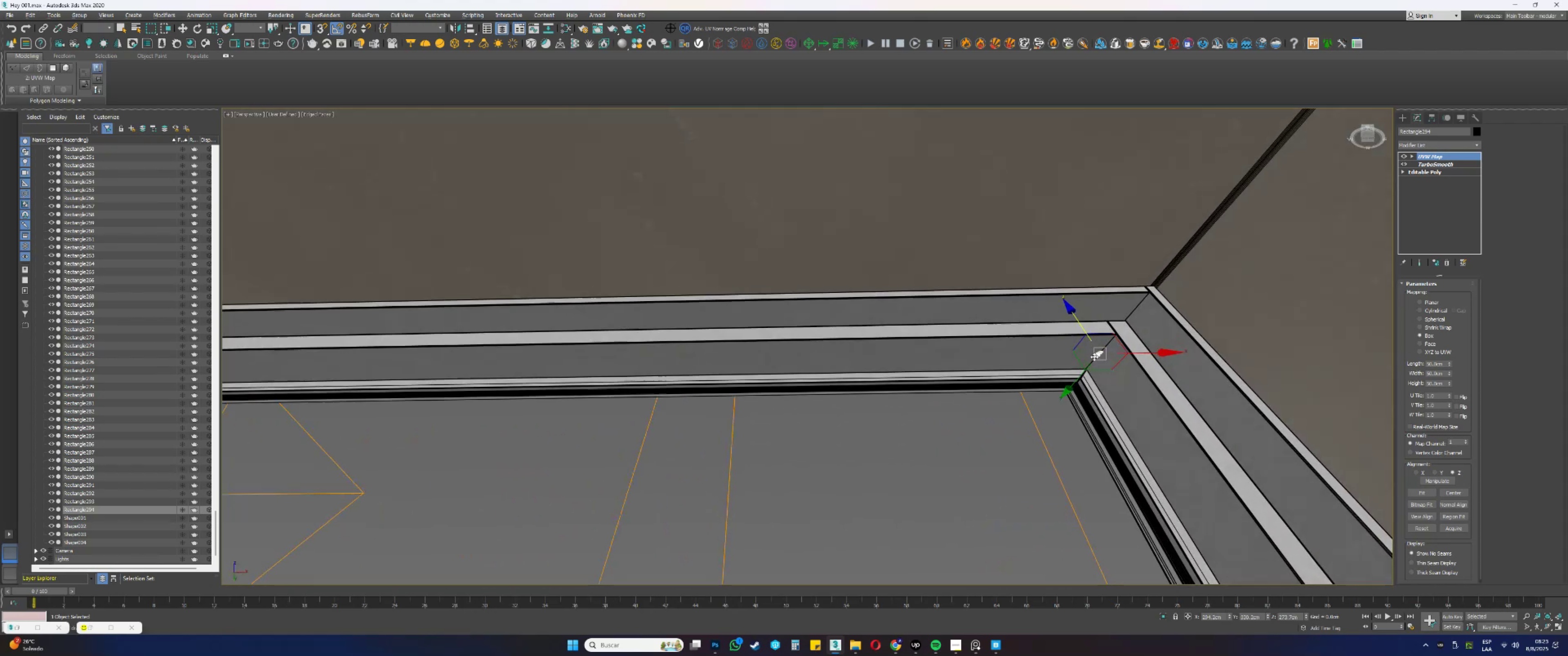 
scroll: coordinate [1096, 356], scroll_direction: down, amount: 2.0
 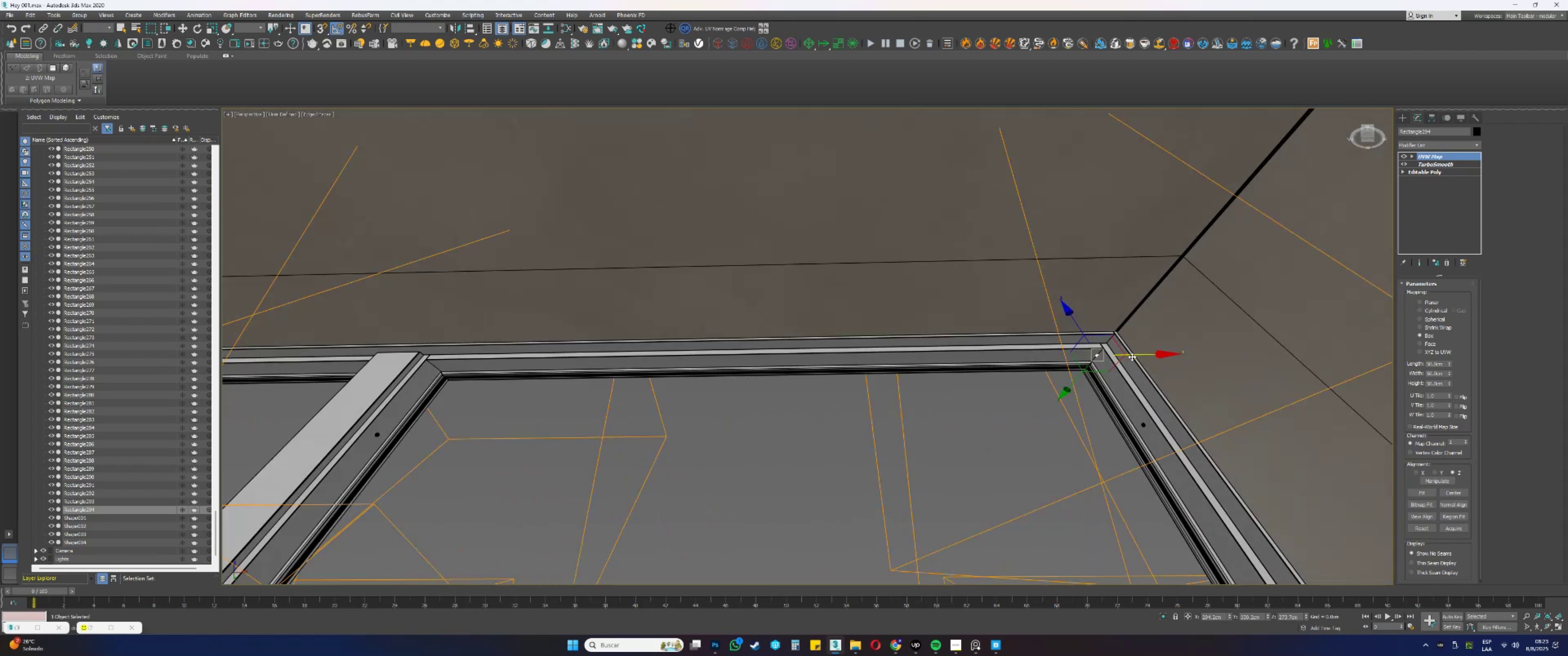 
left_click_drag(start_coordinate=[1136, 354], to_coordinate=[1100, 355])
 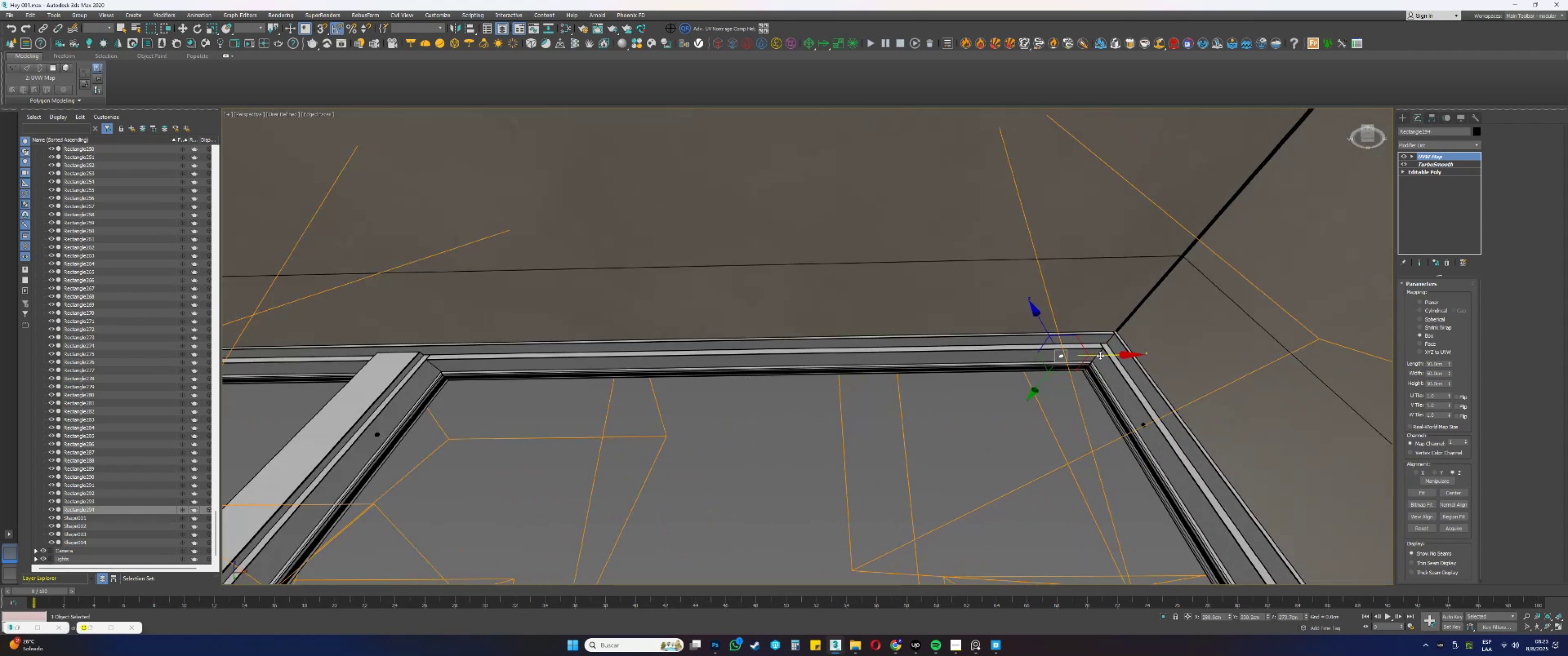 
hold_key(key=ShiftLeft, duration=0.34)
left_click_drag(start_coordinate=[1101, 355], to_coordinate=[966, 367])
 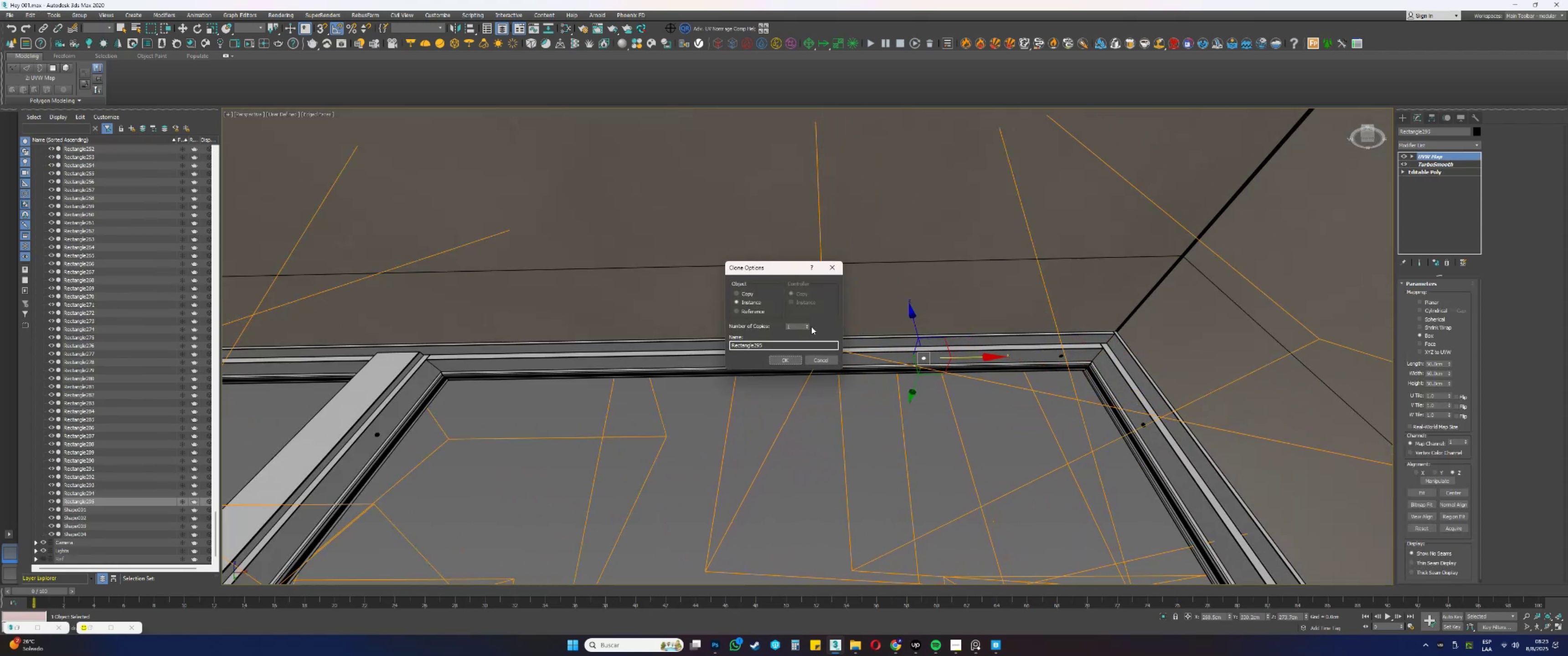 
double_click([809, 323])
 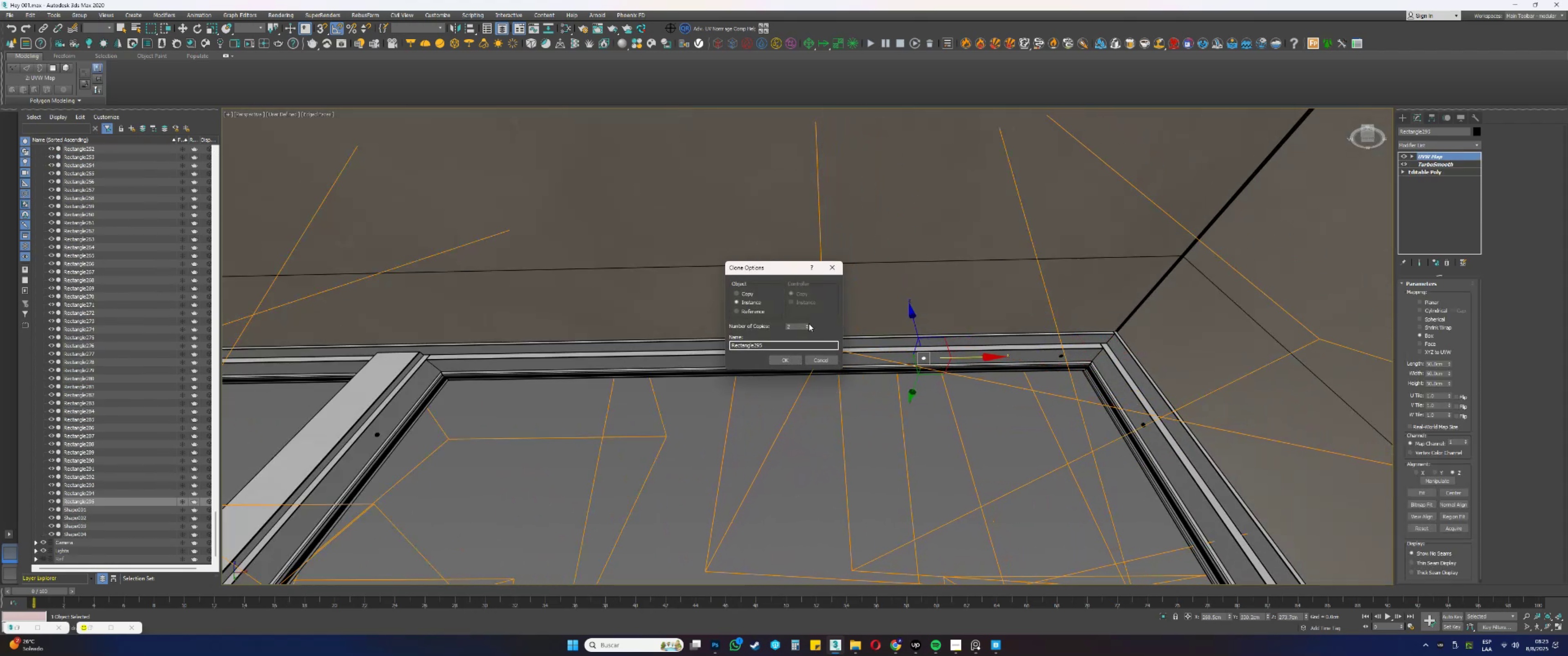 
triple_click([808, 323])
 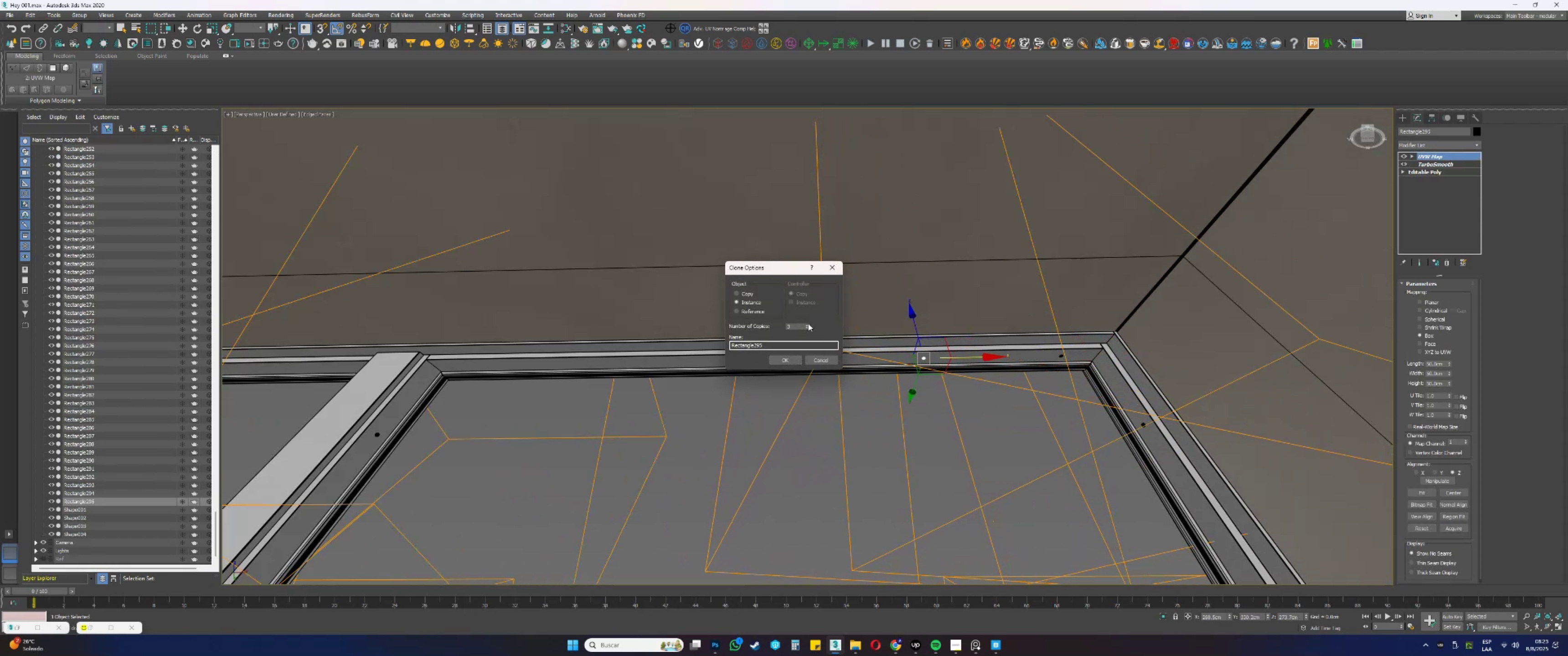 
triple_click([808, 323])
 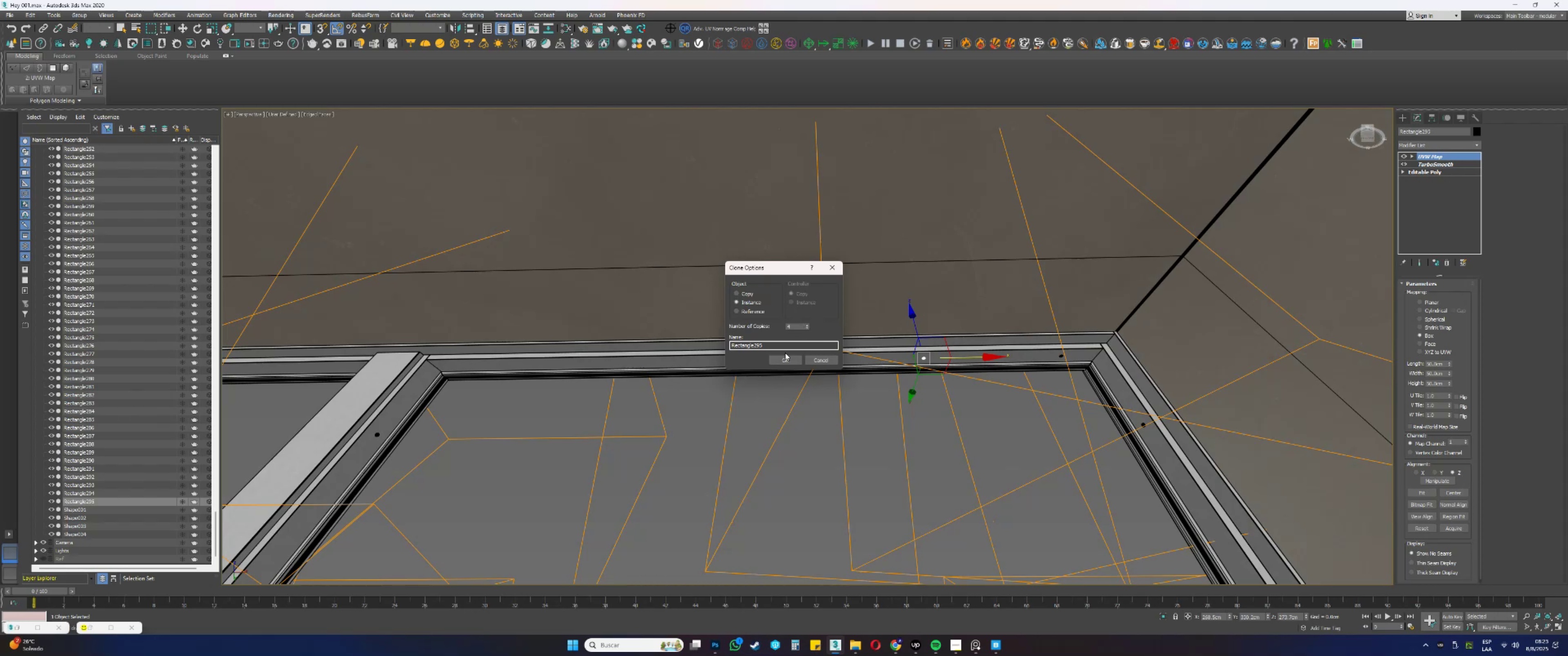 
left_click([785, 361])
 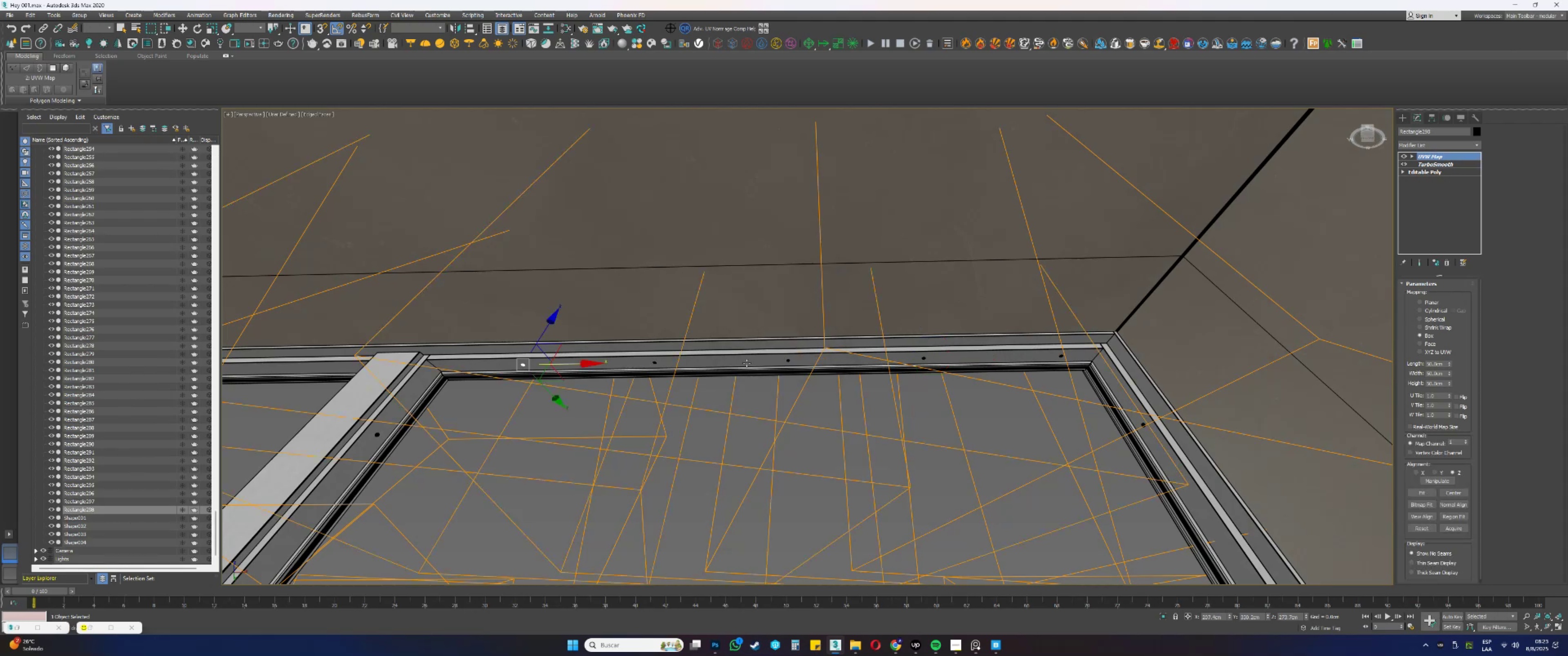 
hold_key(key=ControlLeft, duration=1.53)
left_click([654, 362])
 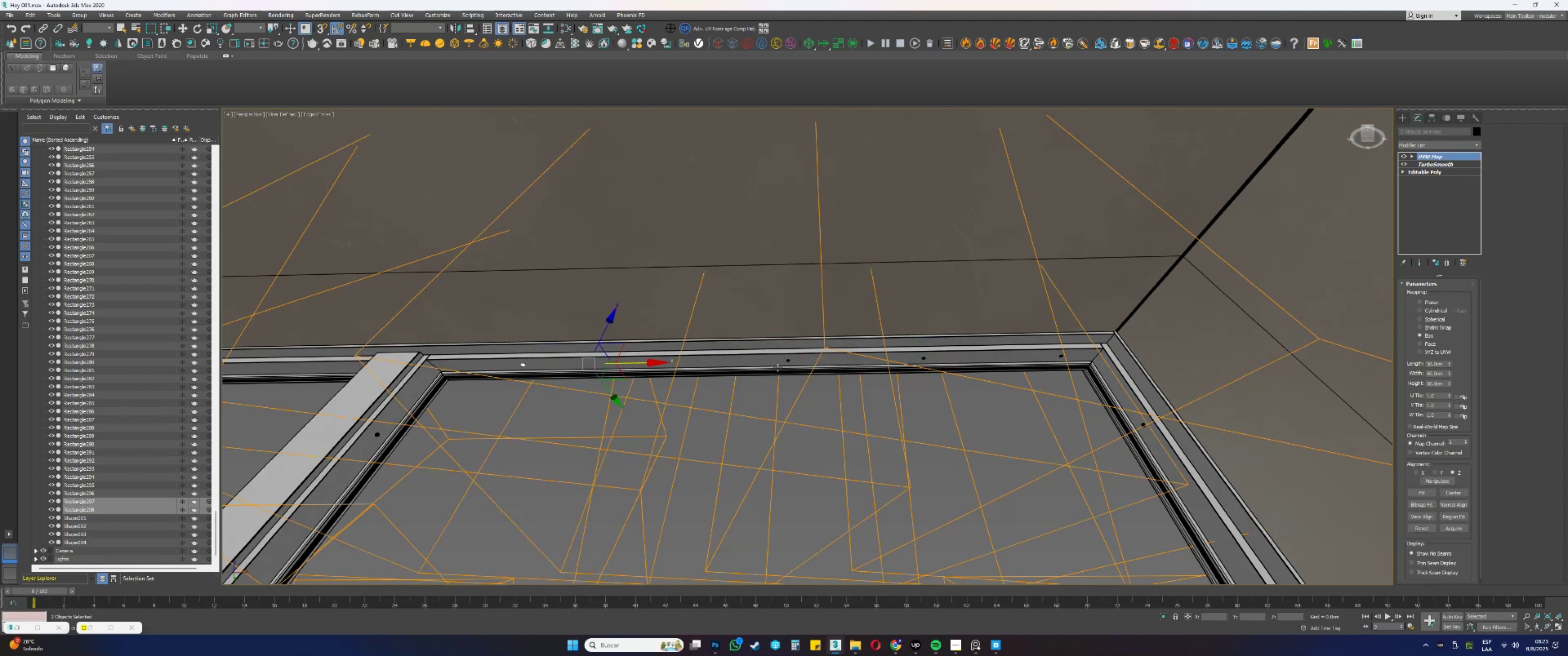 
hold_key(key=ControlLeft, duration=1.52)
left_click([788, 360])
 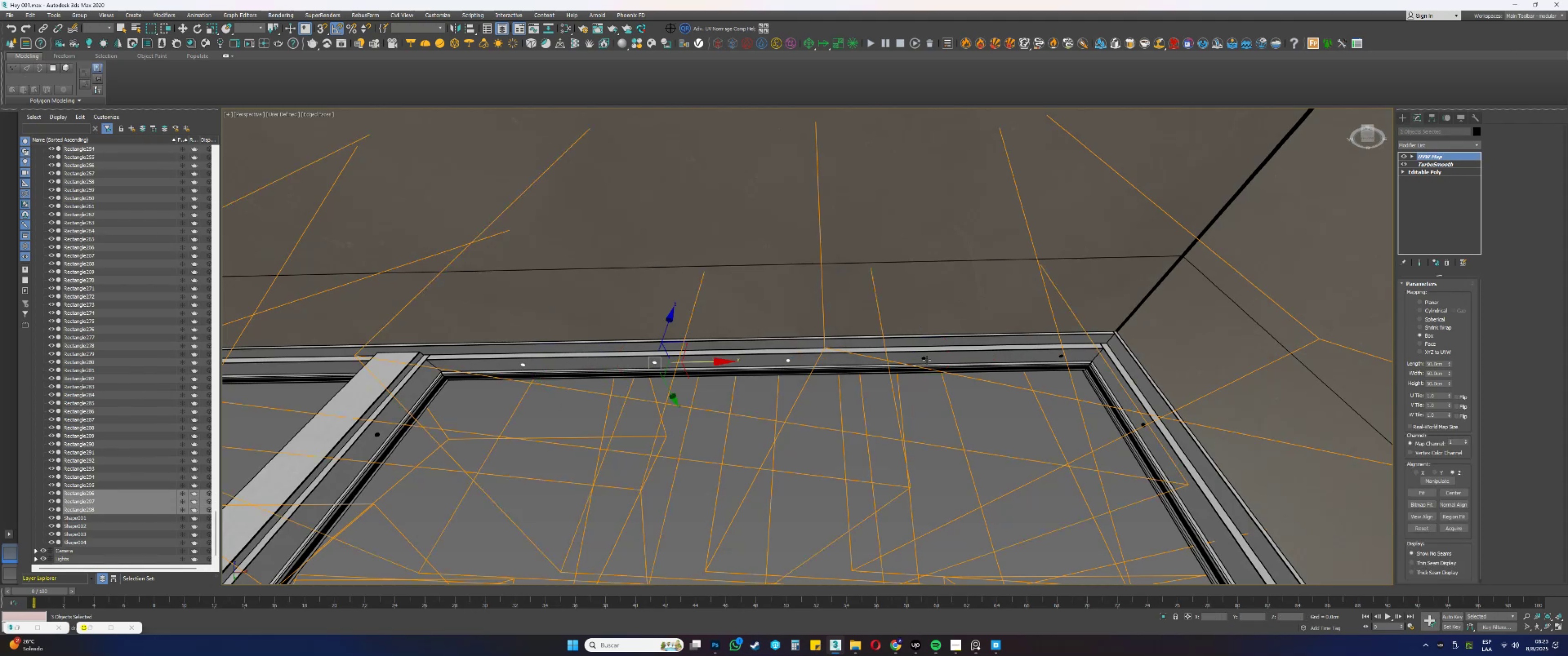 
left_click([923, 358])
 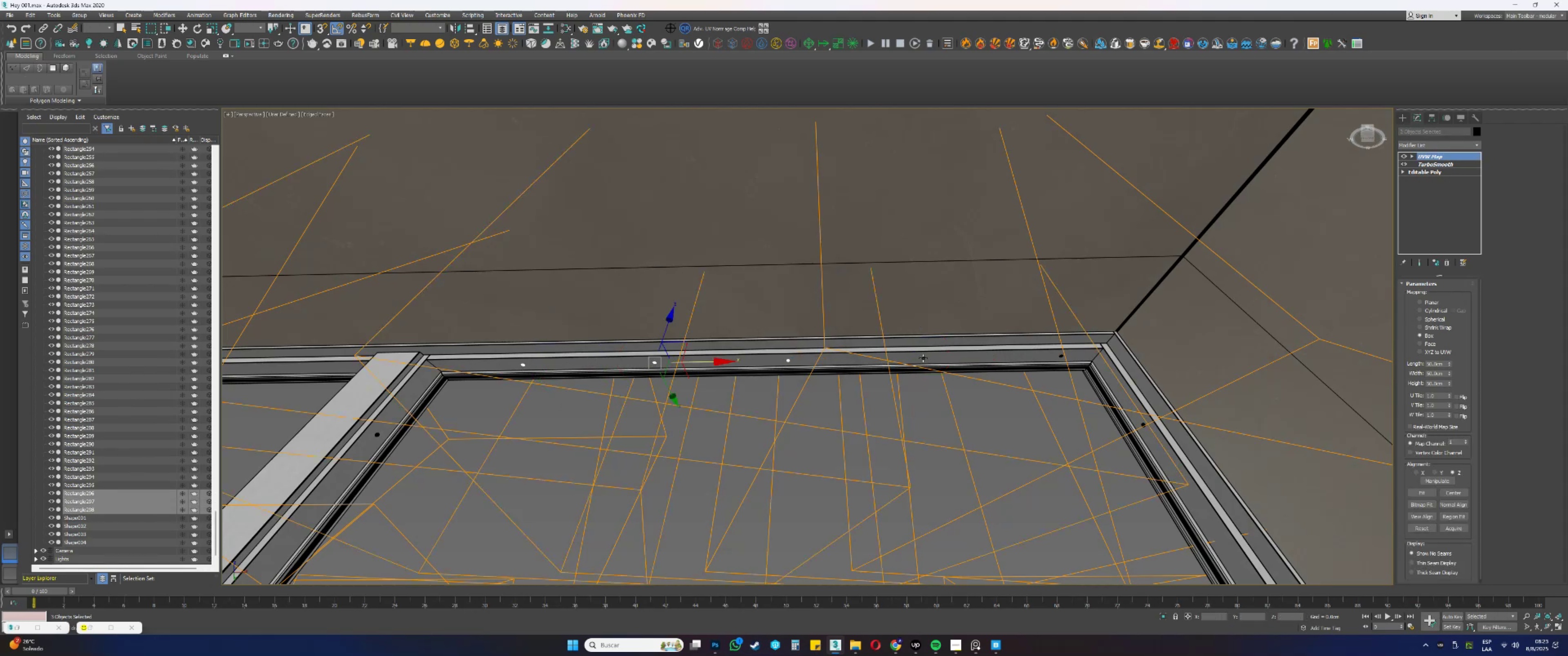 
hold_key(key=ControlLeft, duration=1.38)
left_click([1061, 355])
 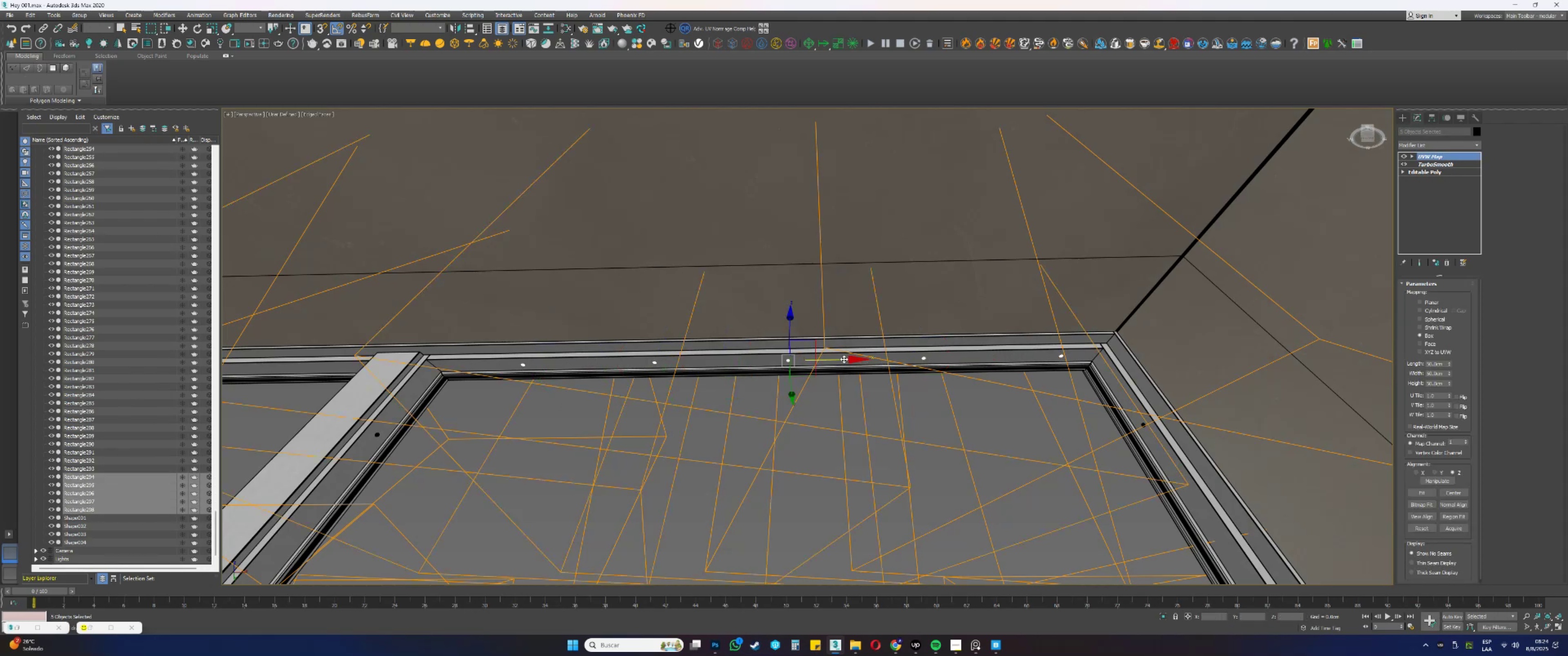 
left_click_drag(start_coordinate=[835, 359], to_coordinate=[812, 363])
 